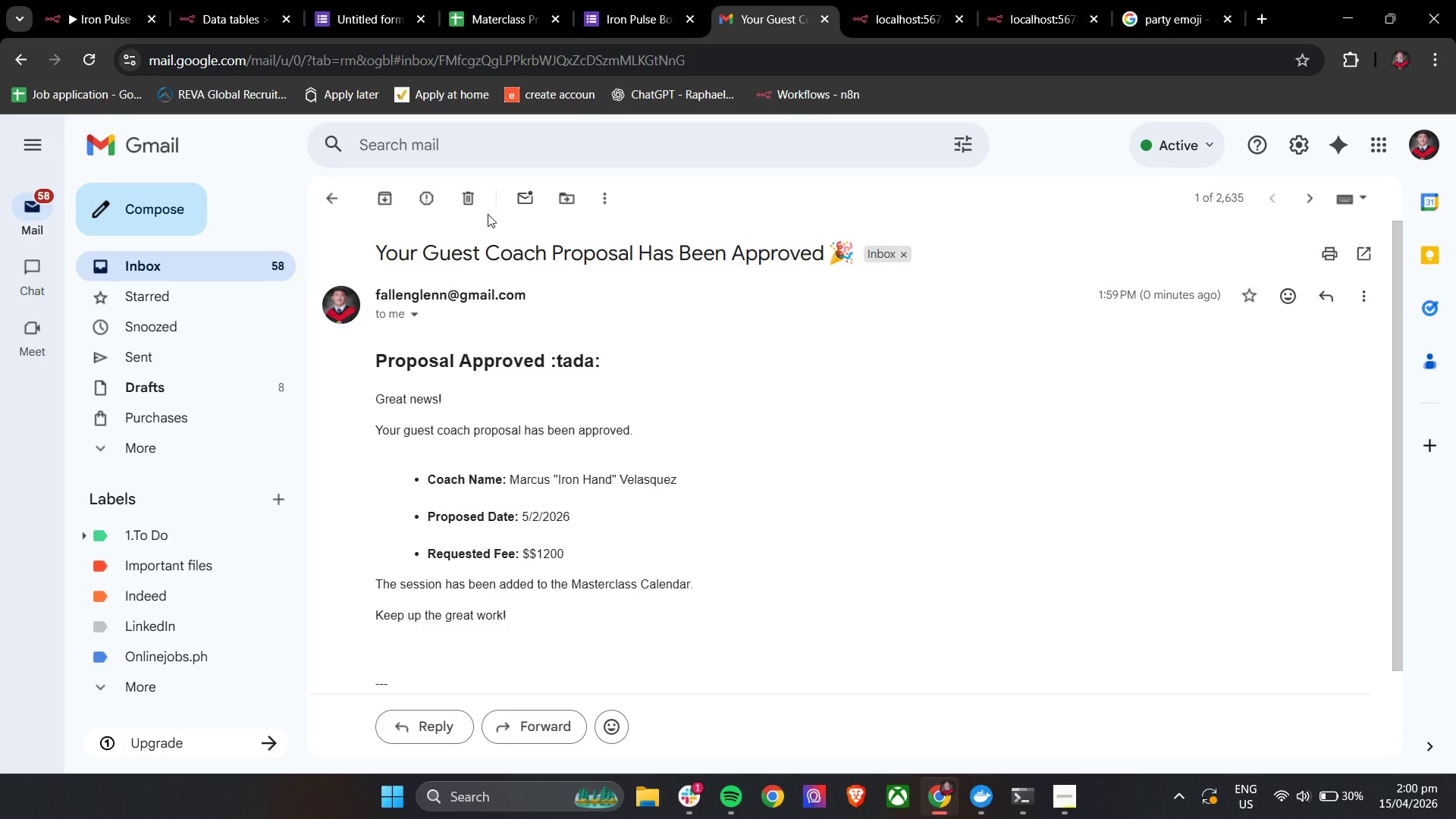 
left_click([469, 199])
 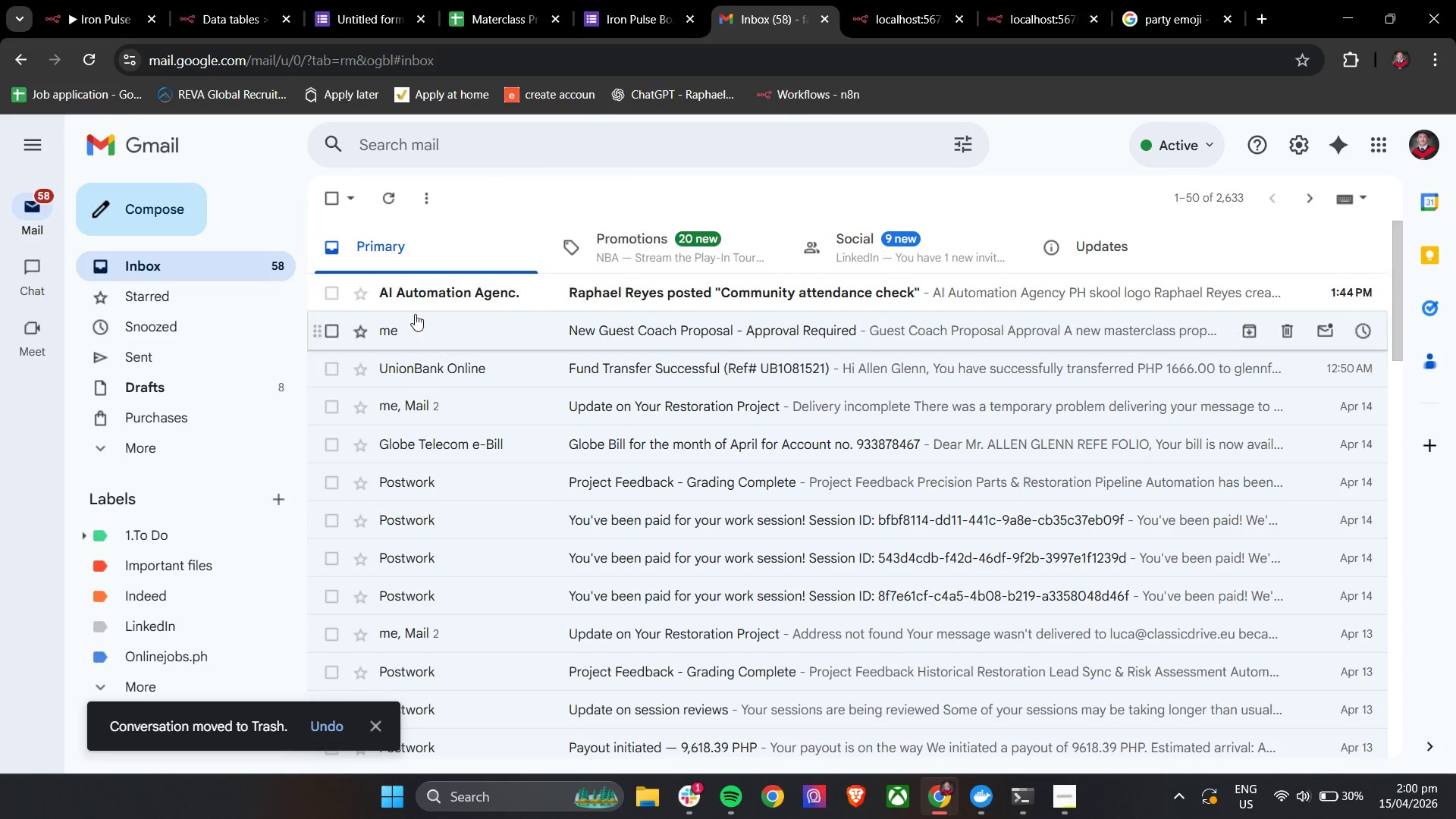 
left_click([466, 296])
 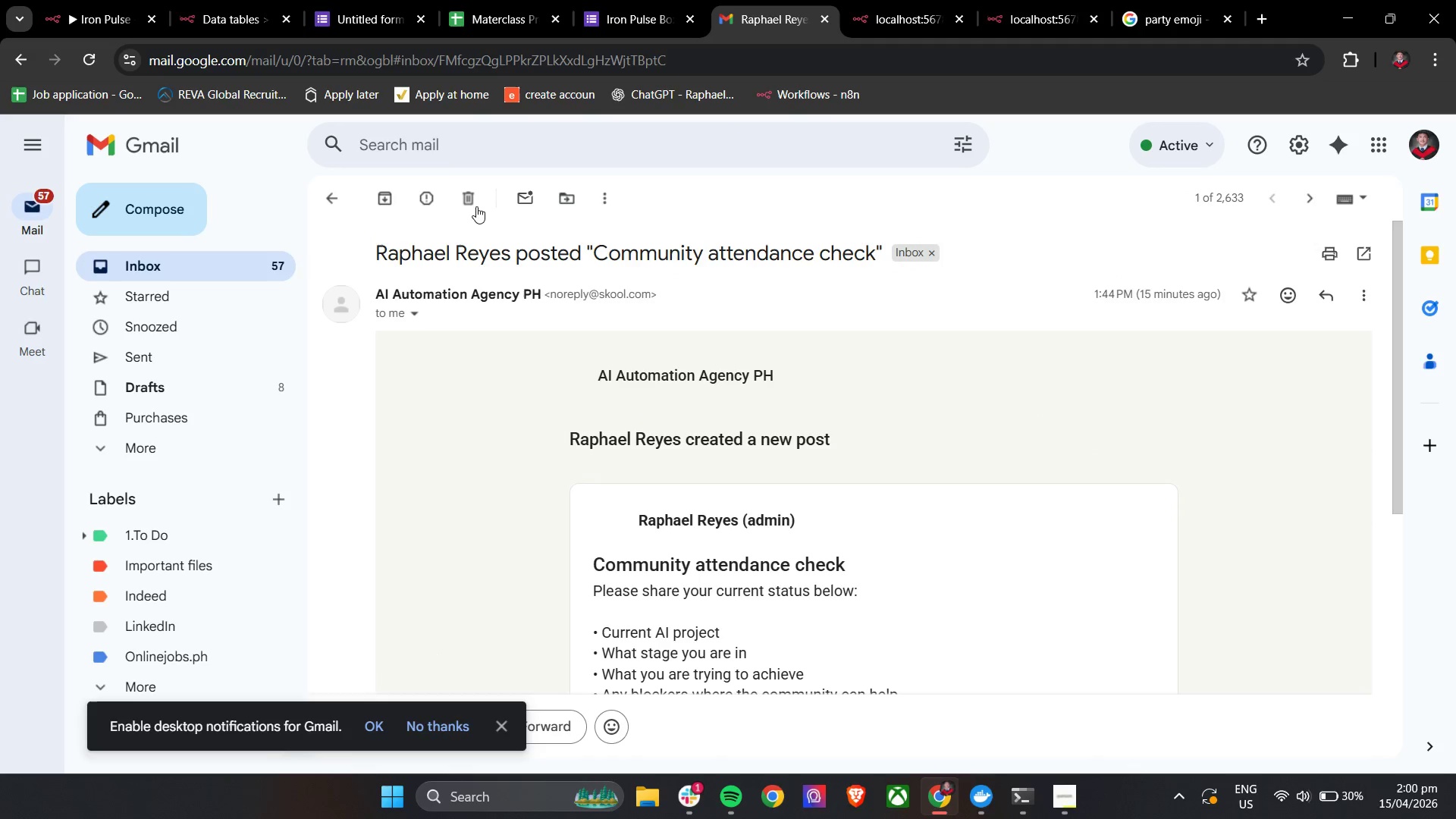 
left_click([466, 197])
 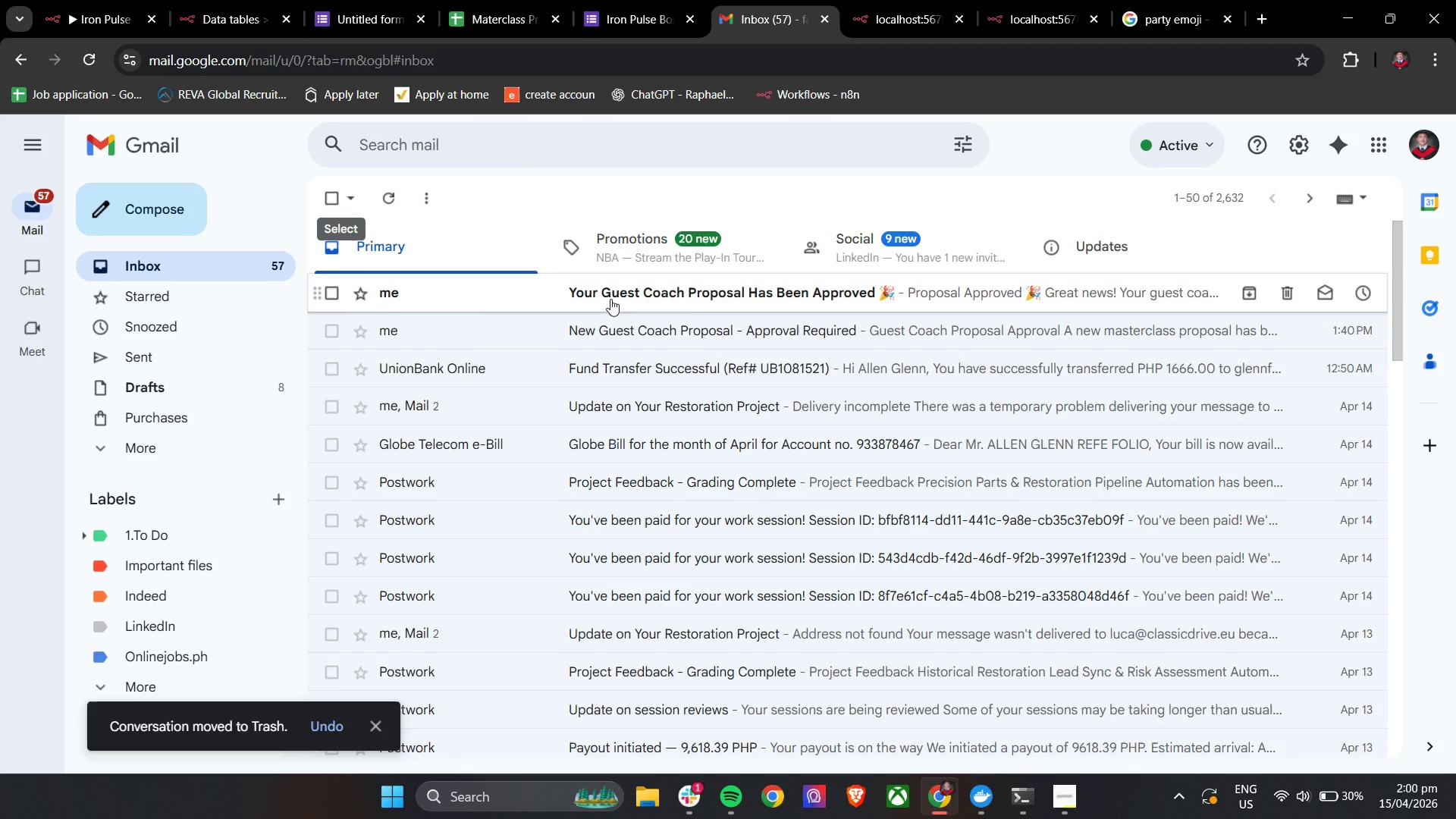 
left_click([714, 301])
 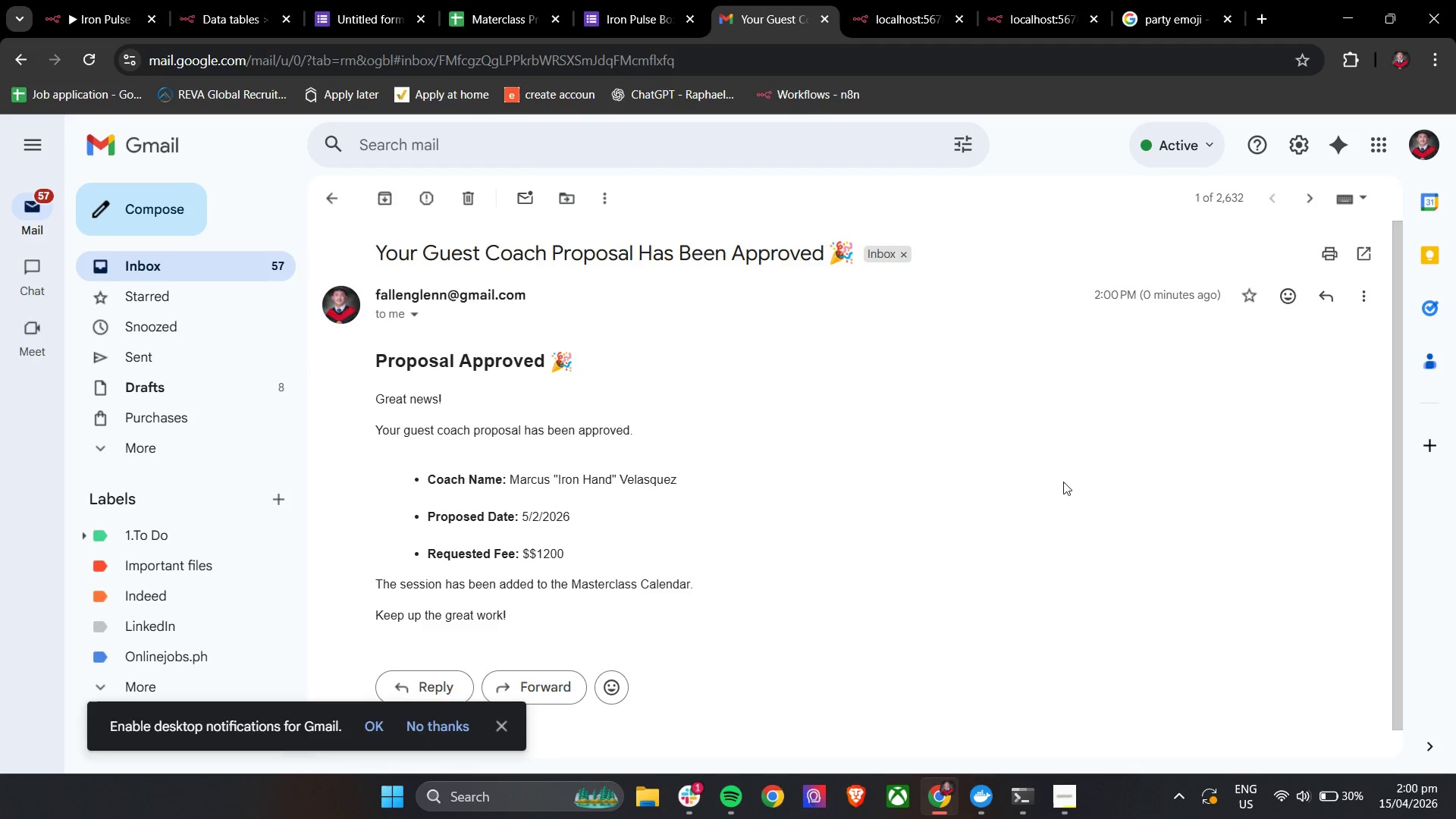 
left_click([984, 567])
 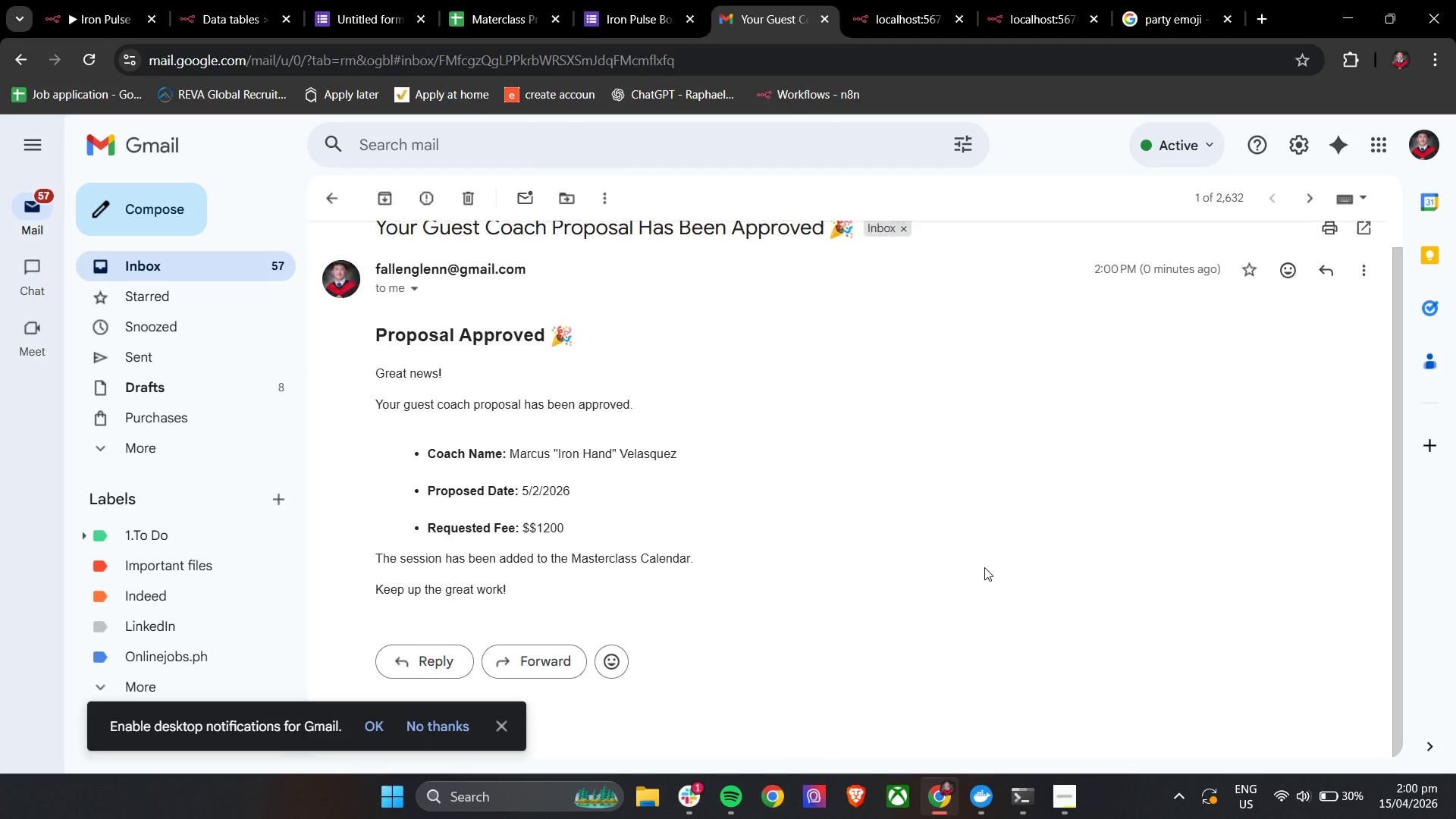 
scroll: coordinate [971, 500], scroll_direction: down, amount: 3.0
 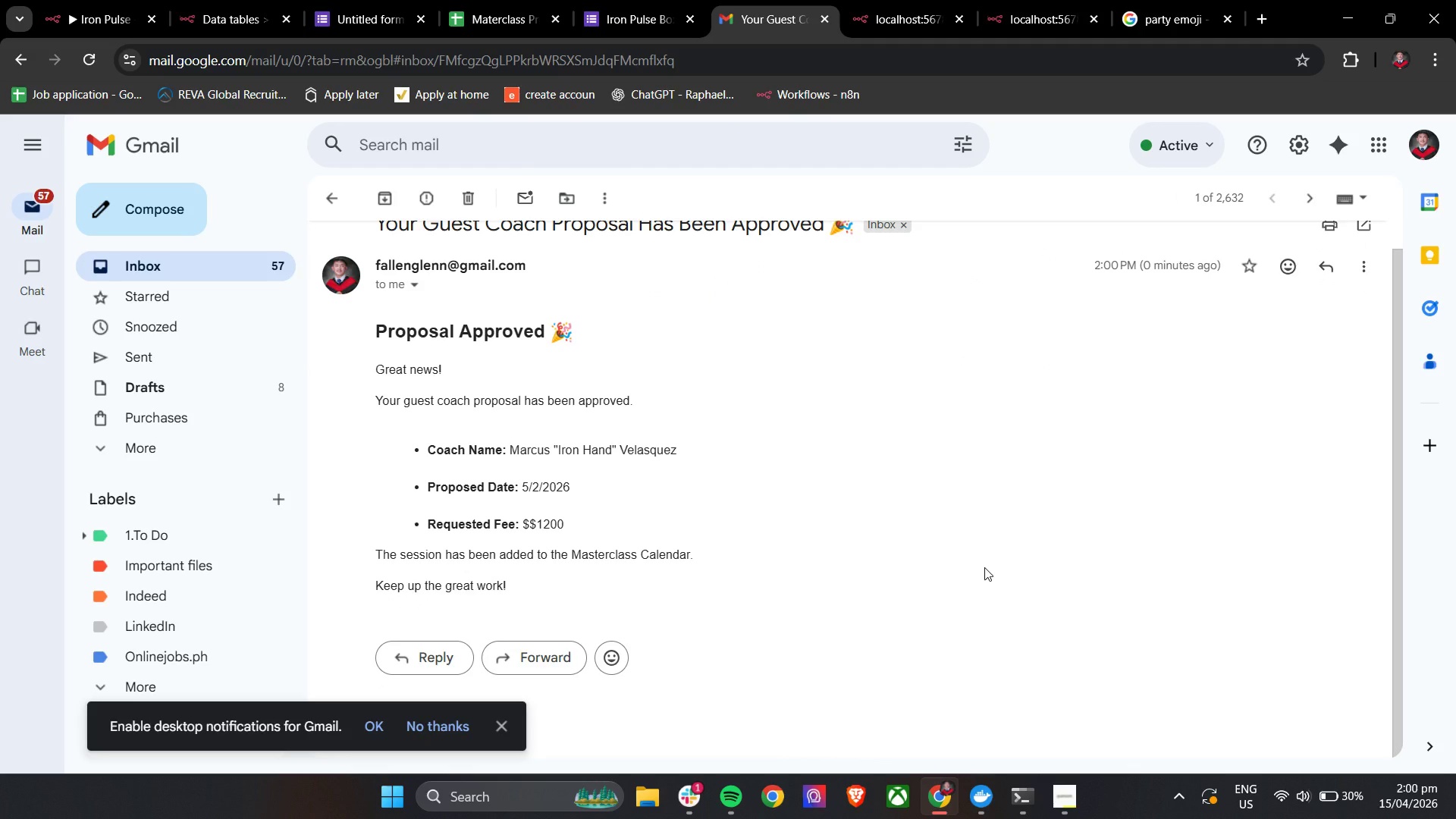 
scroll: coordinate [984, 567], scroll_direction: up, amount: 1.0
 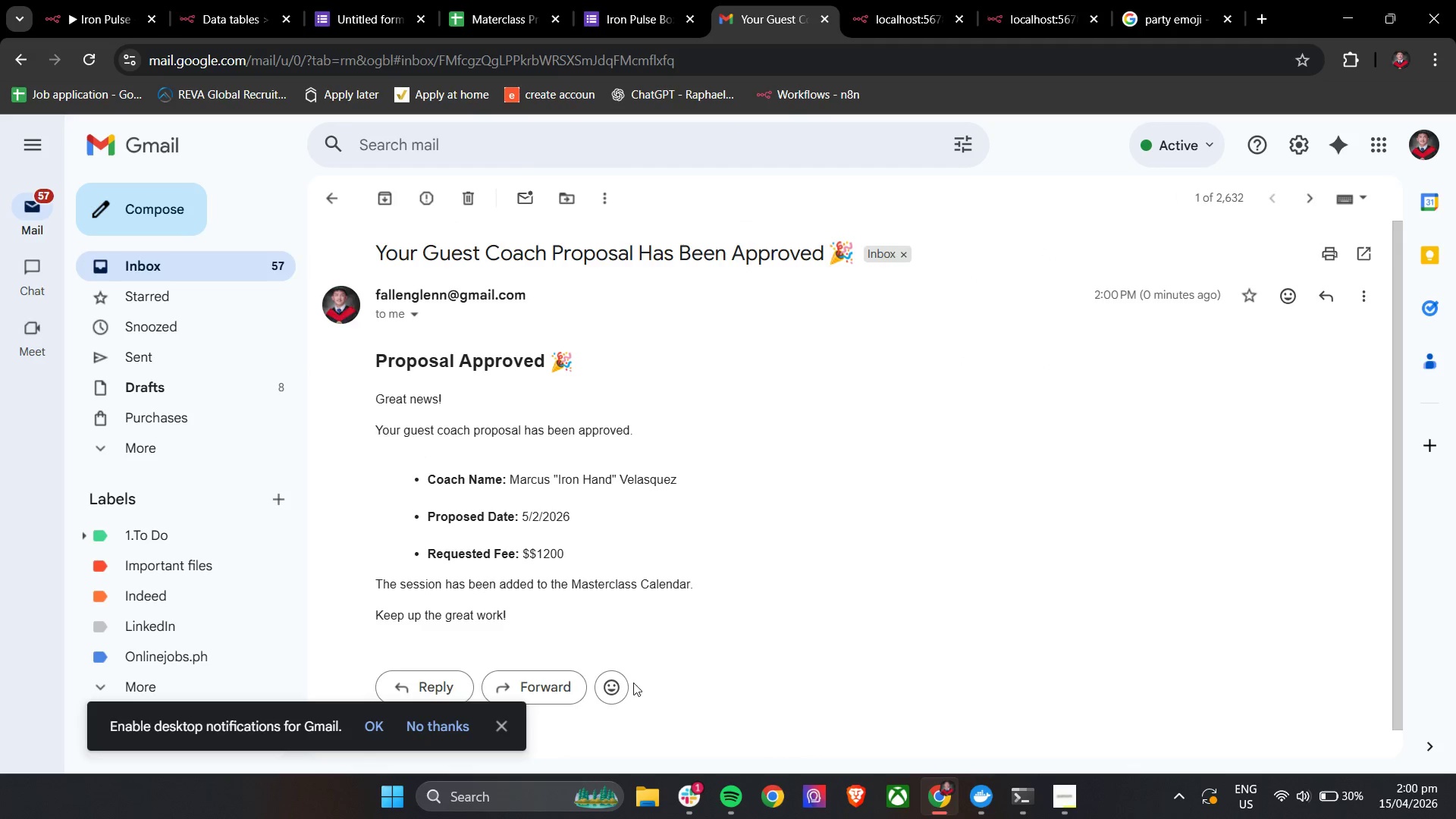 
left_click([507, 729])
 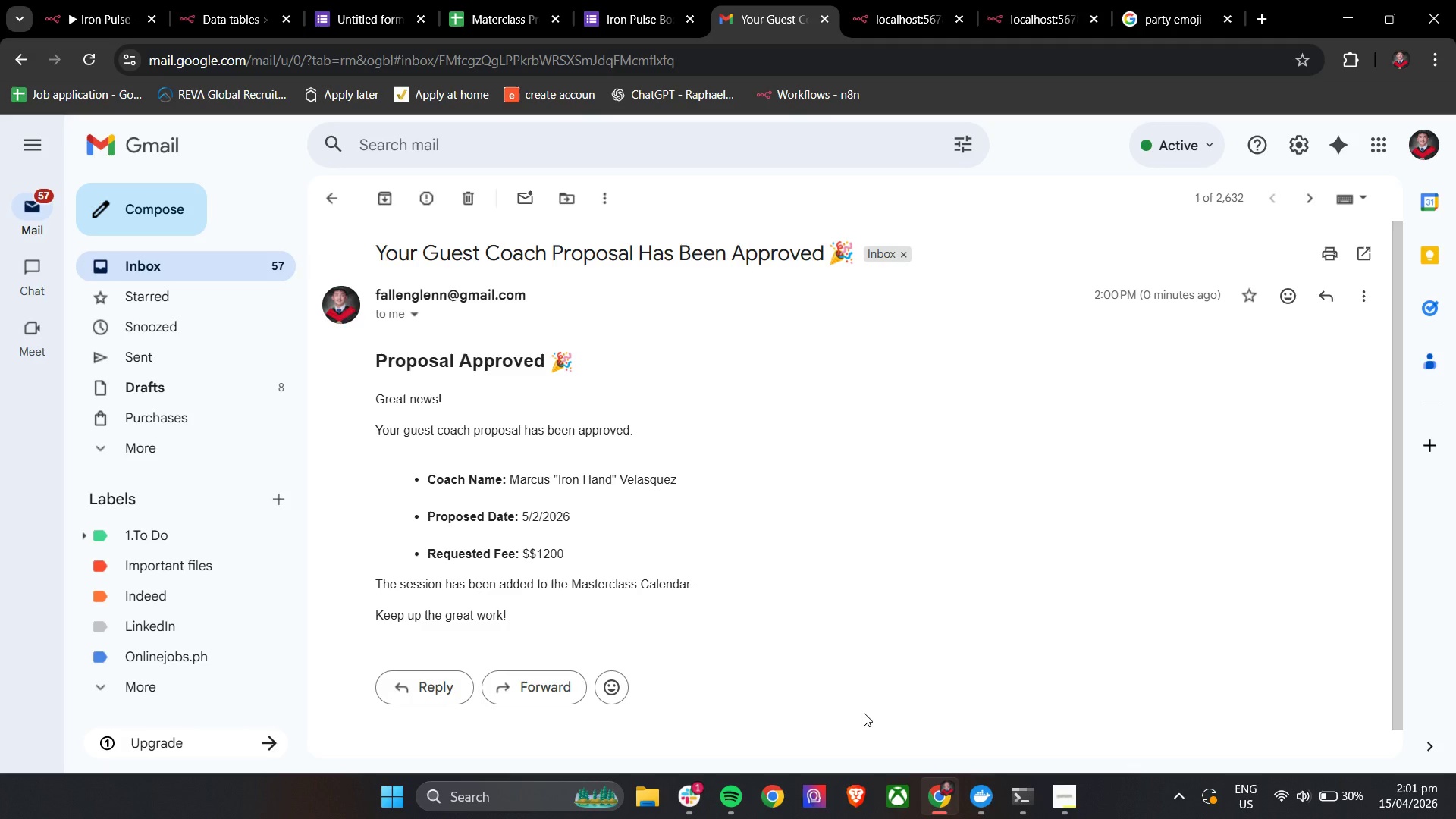 
wait(27.53)
 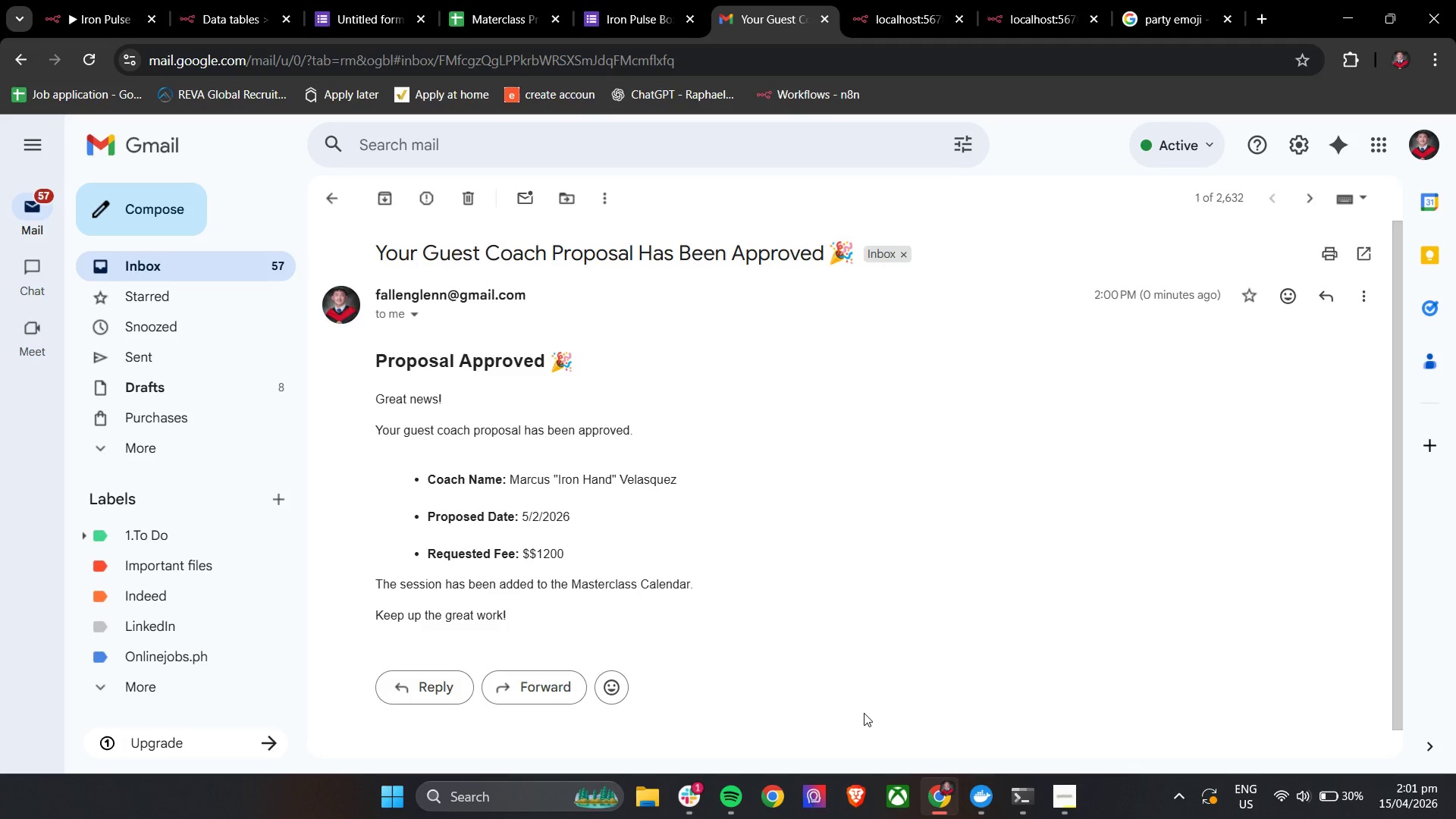 
left_click([496, 0])
 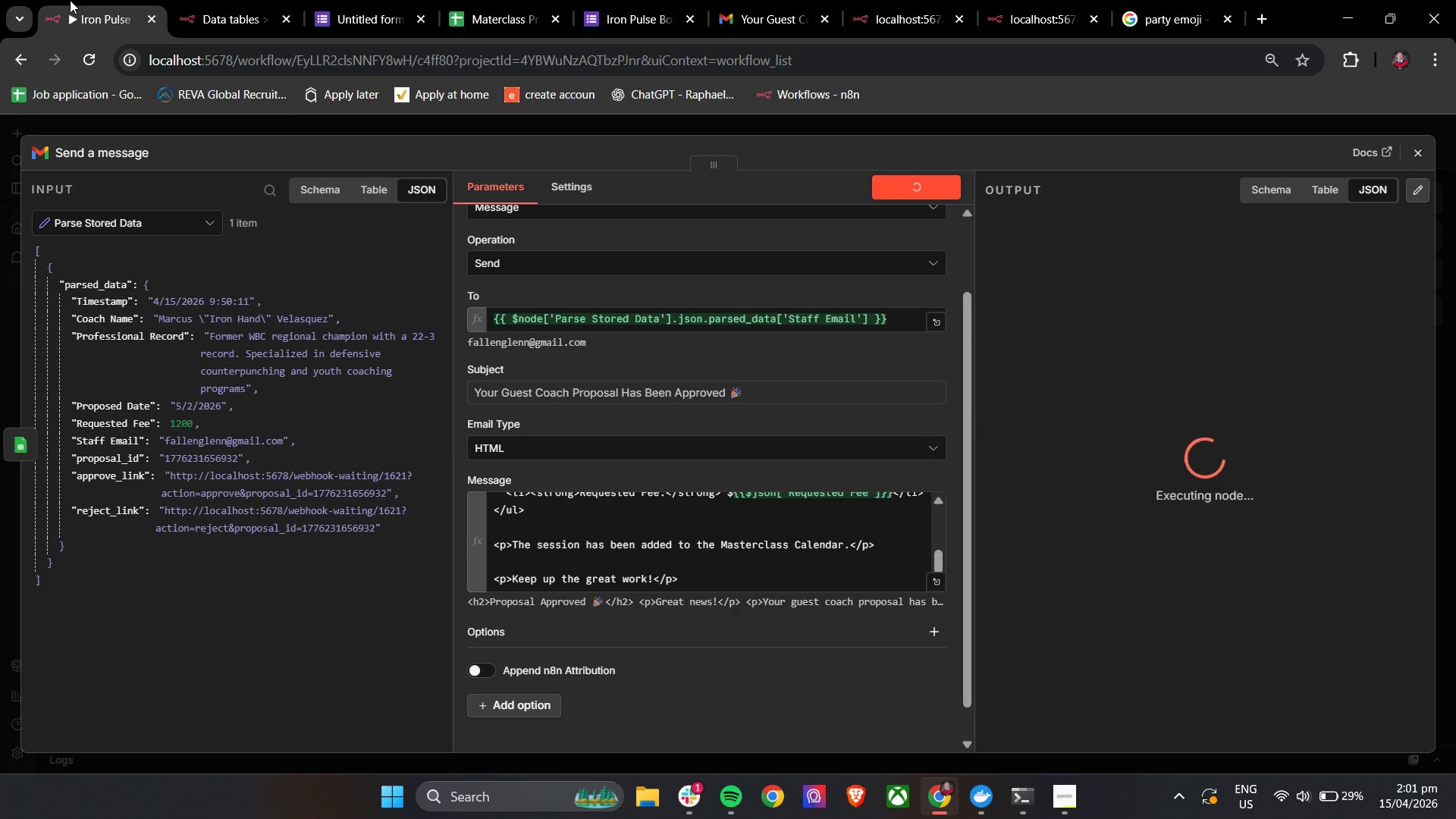 
scroll: coordinate [740, 579], scroll_direction: up, amount: 1.0
 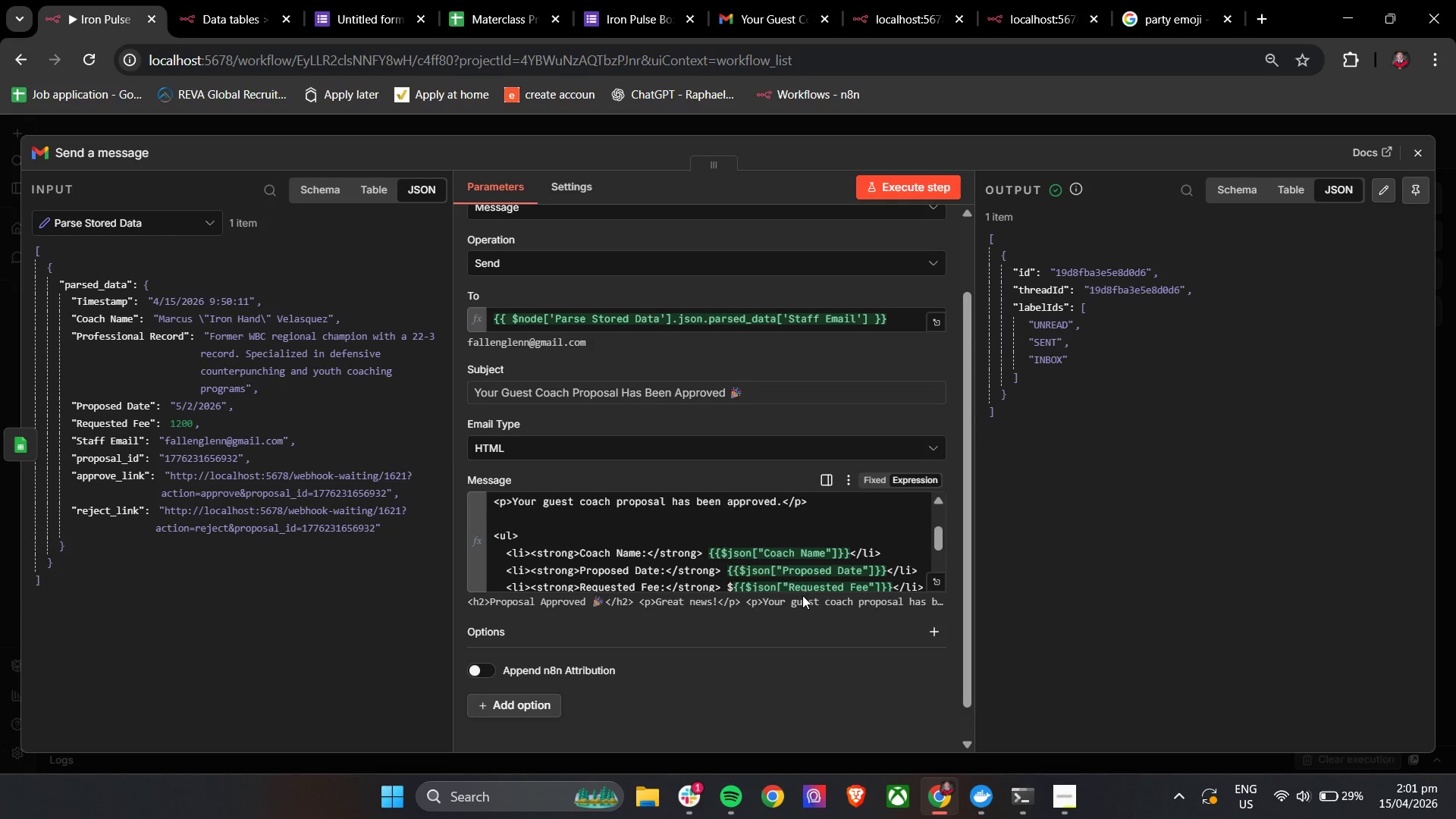 
scroll: coordinate [802, 595], scroll_direction: down, amount: 1.0
 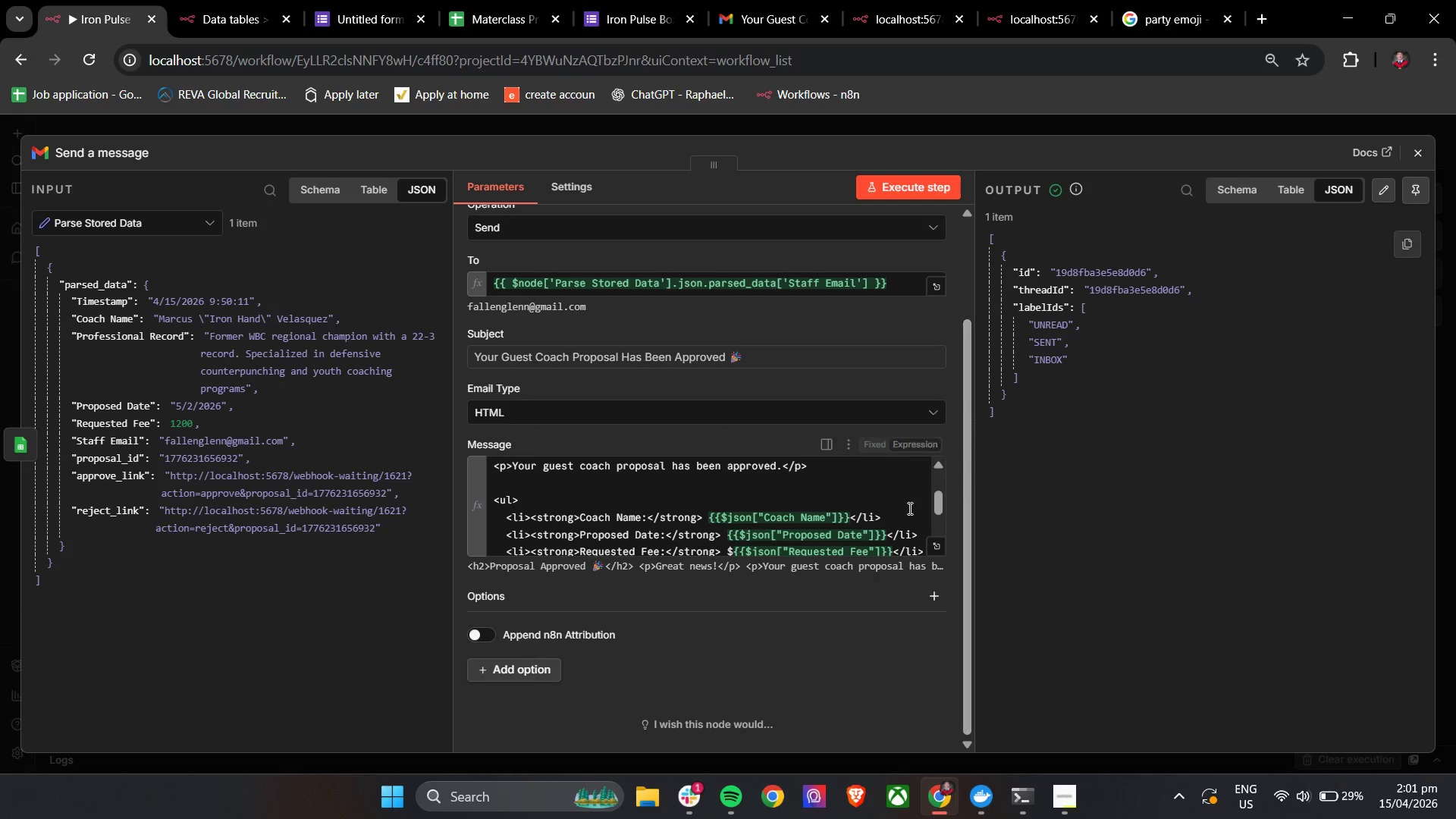 
scroll: coordinate [797, 532], scroll_direction: none, amount: 0.0
 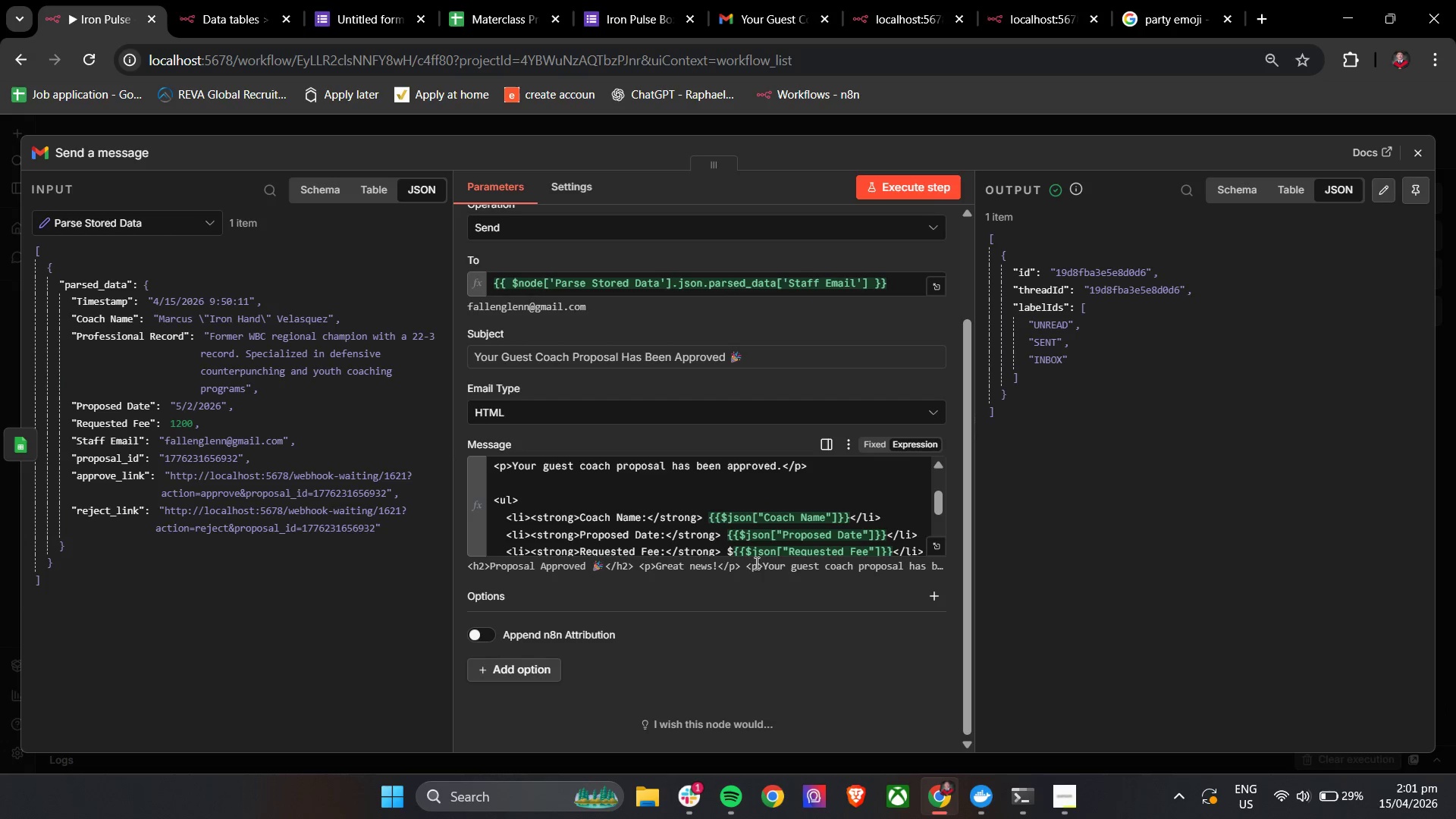 
left_click([735, 553])
 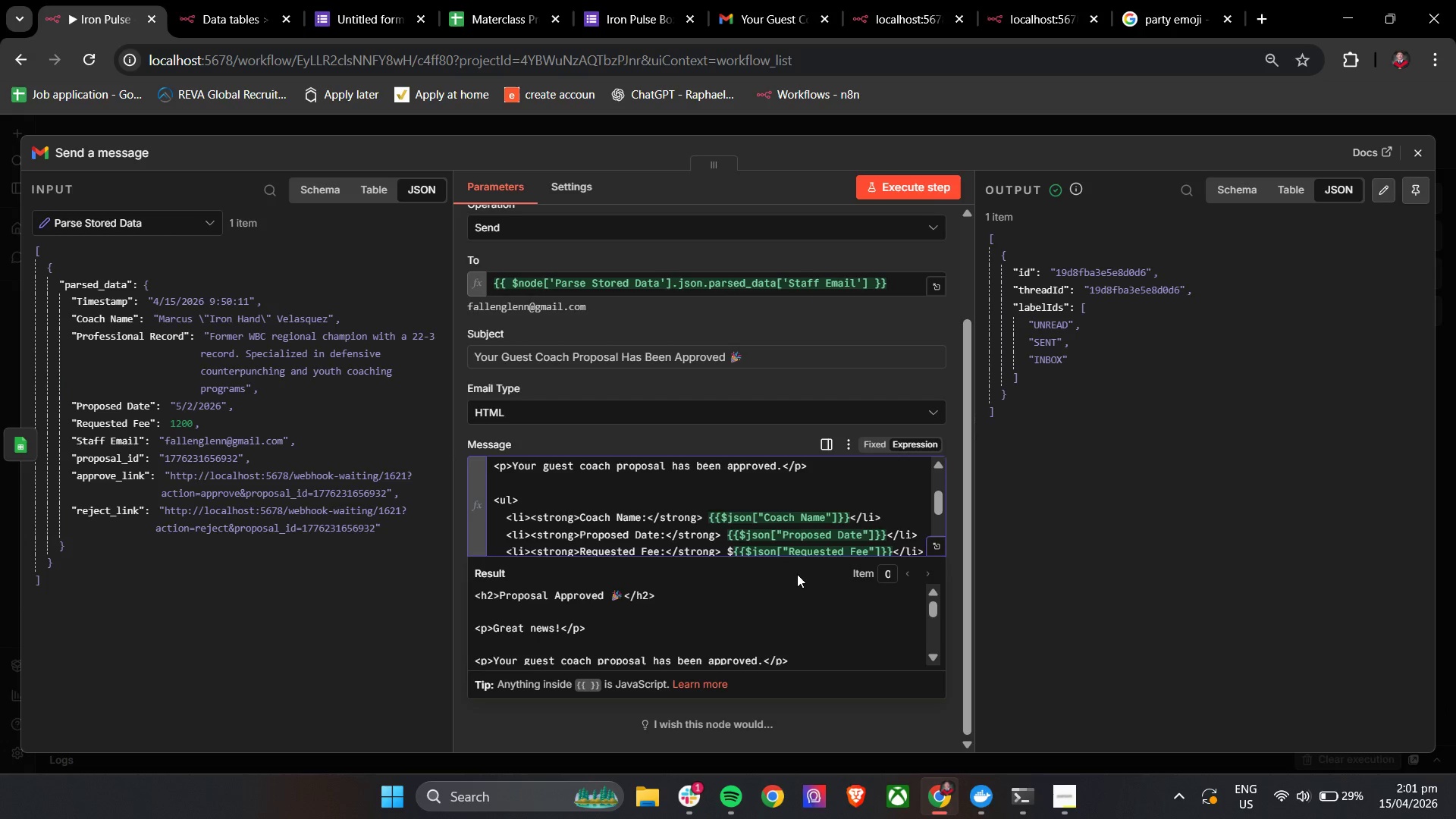 
key(Backspace)
 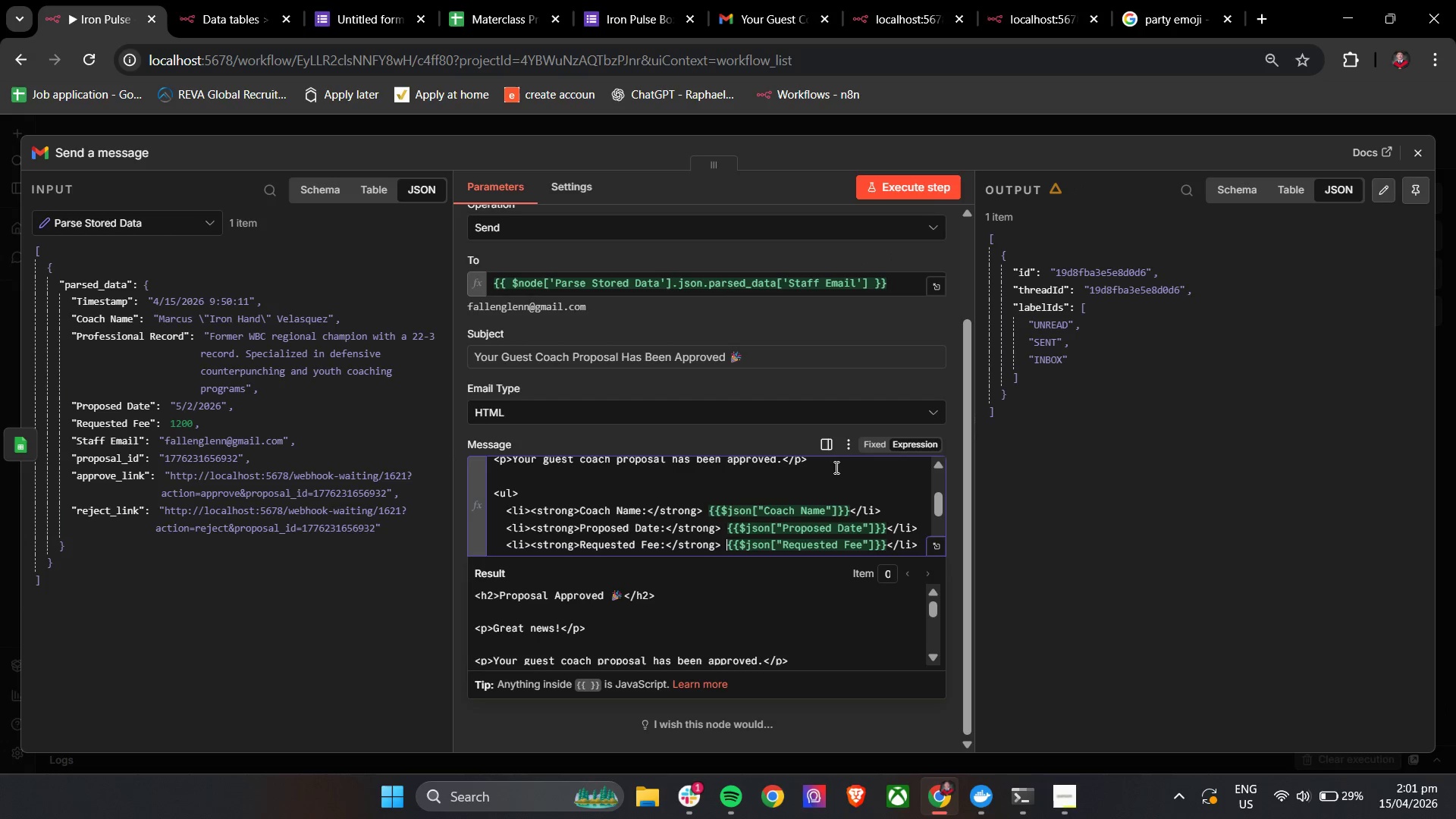 
wait(6.03)
 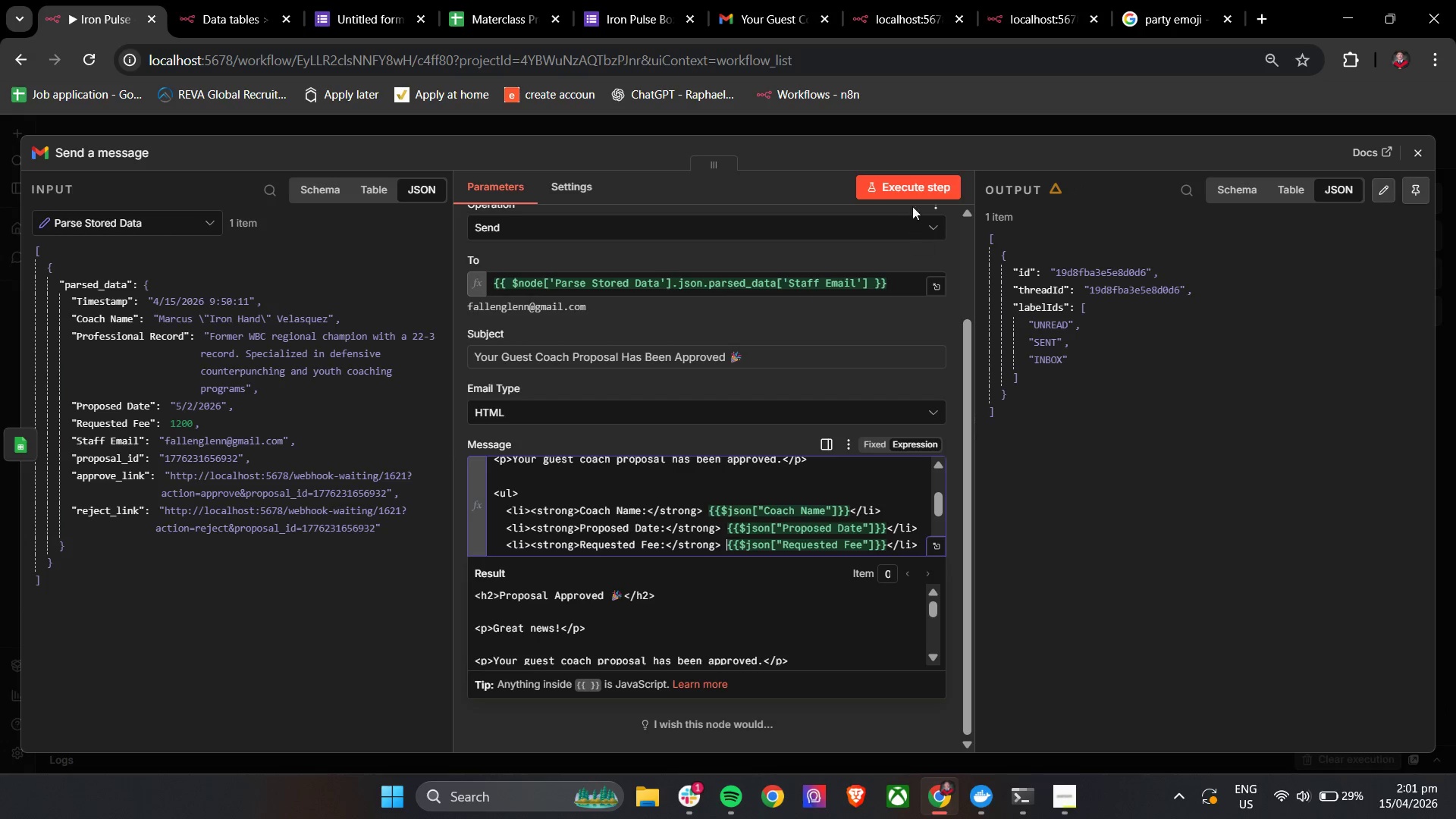 
scroll: coordinate [835, 524], scroll_direction: down, amount: 1.0
 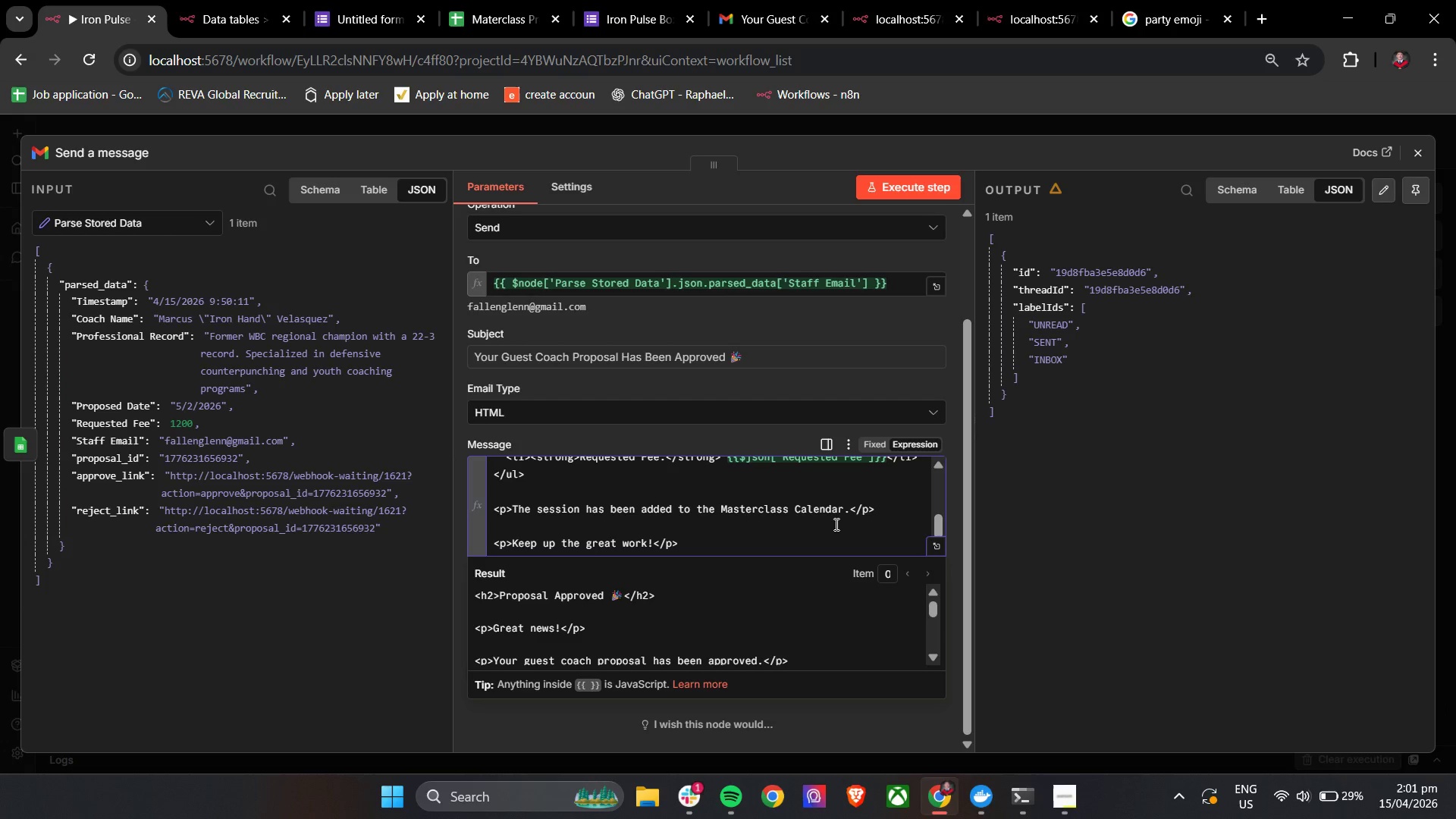 
wait(5.52)
 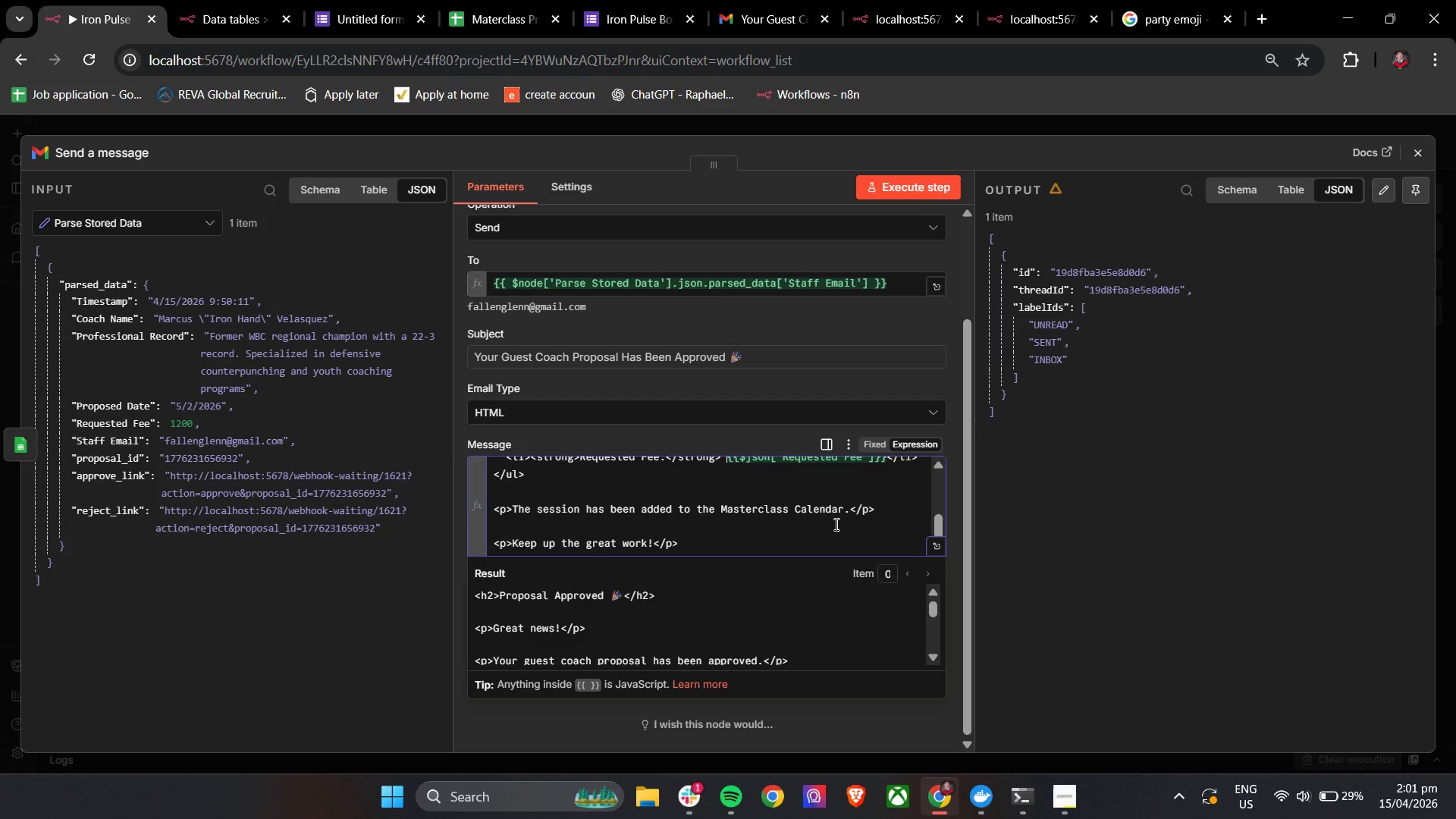 
left_click([896, 193])
 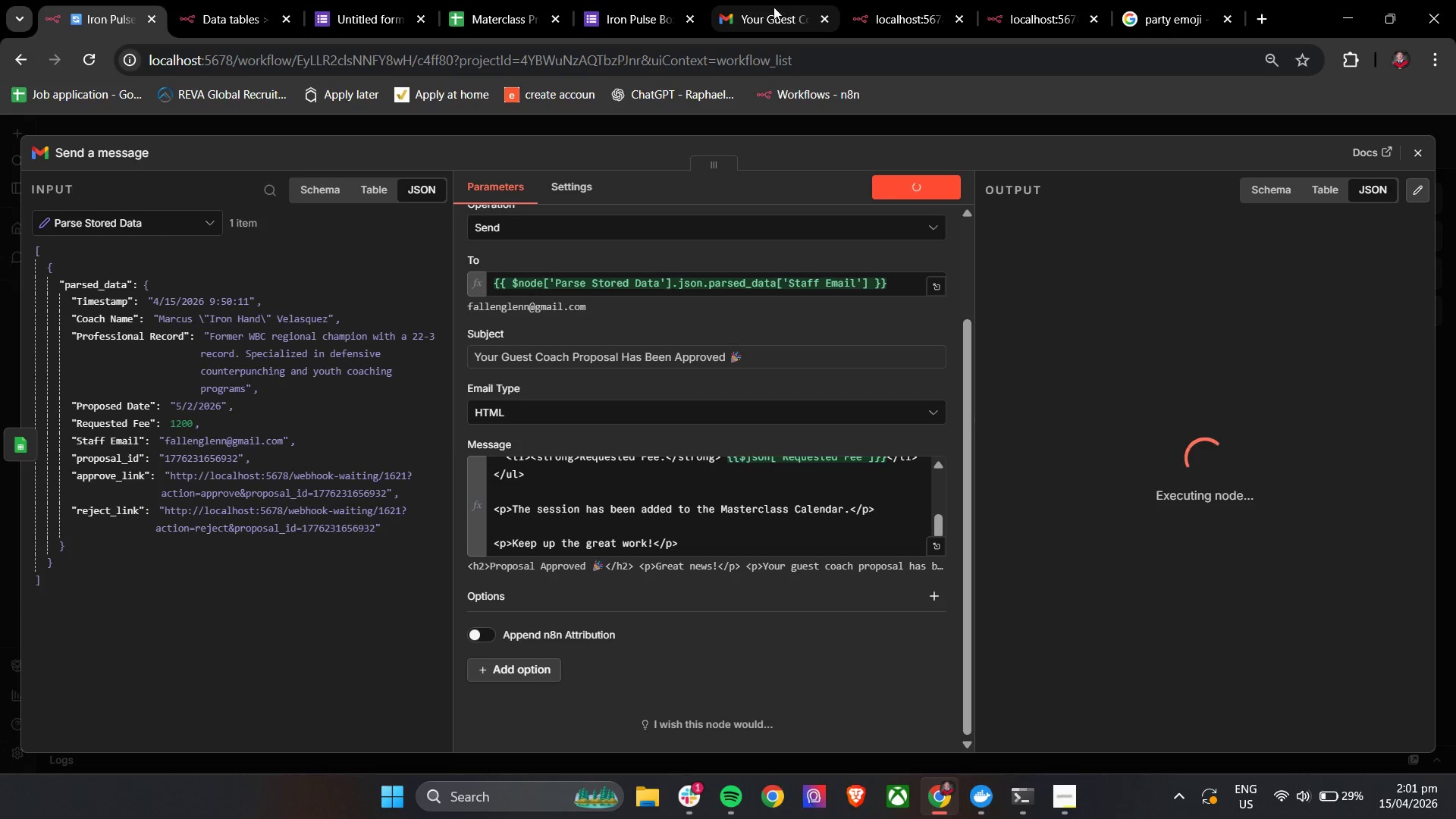 
left_click([764, 0])
 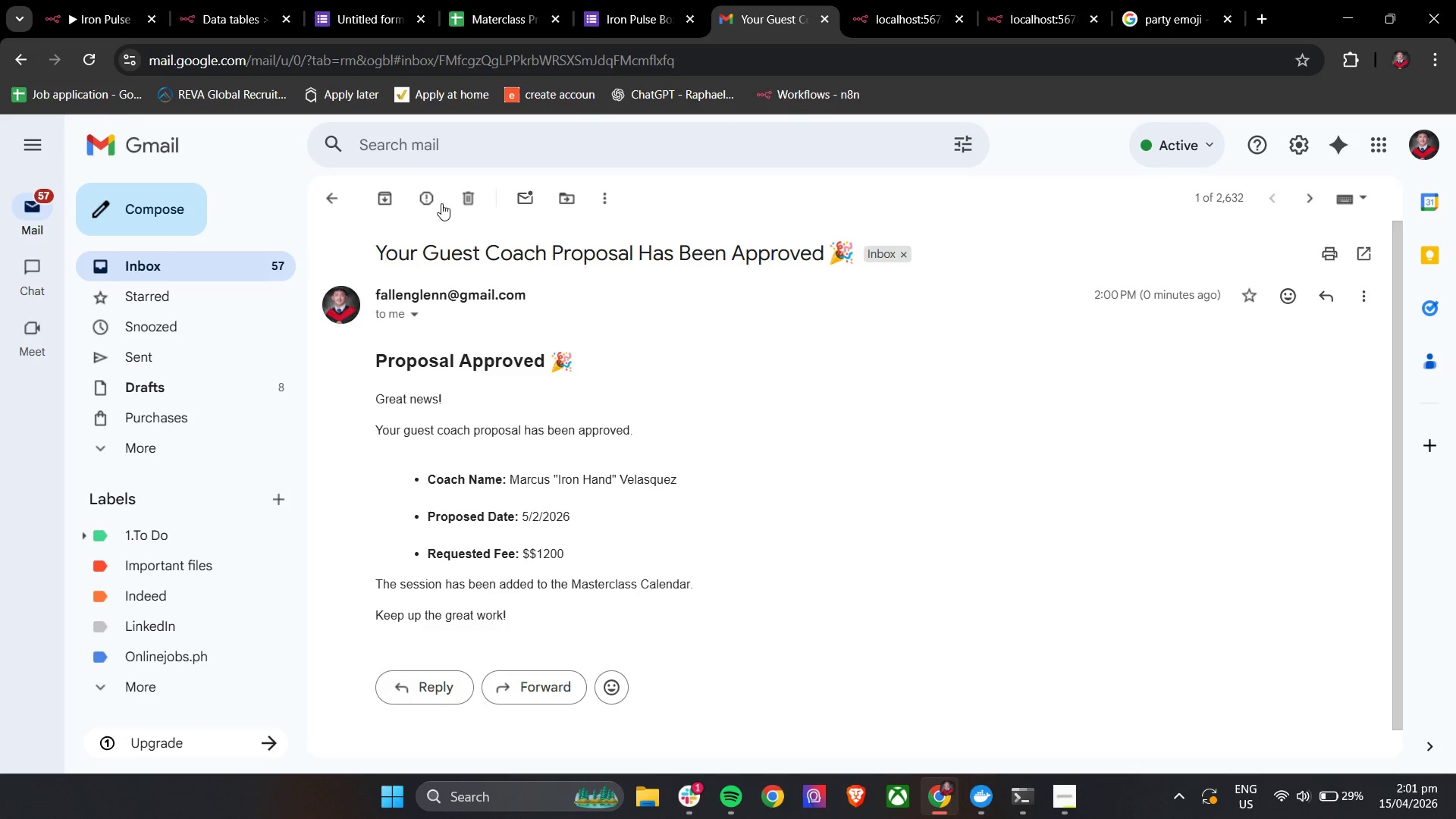 
left_click([463, 202])
 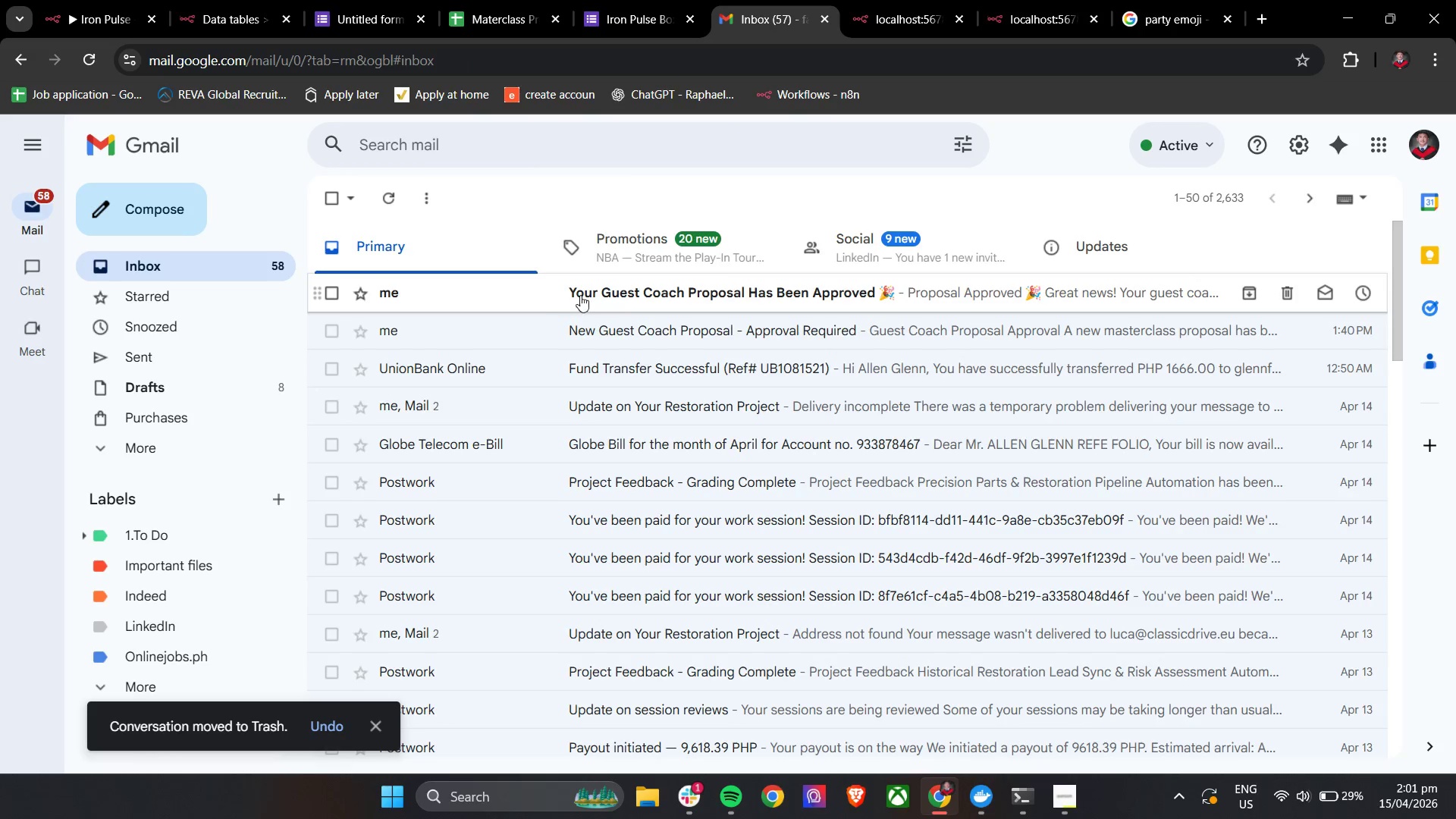 
left_click([392, 206])
 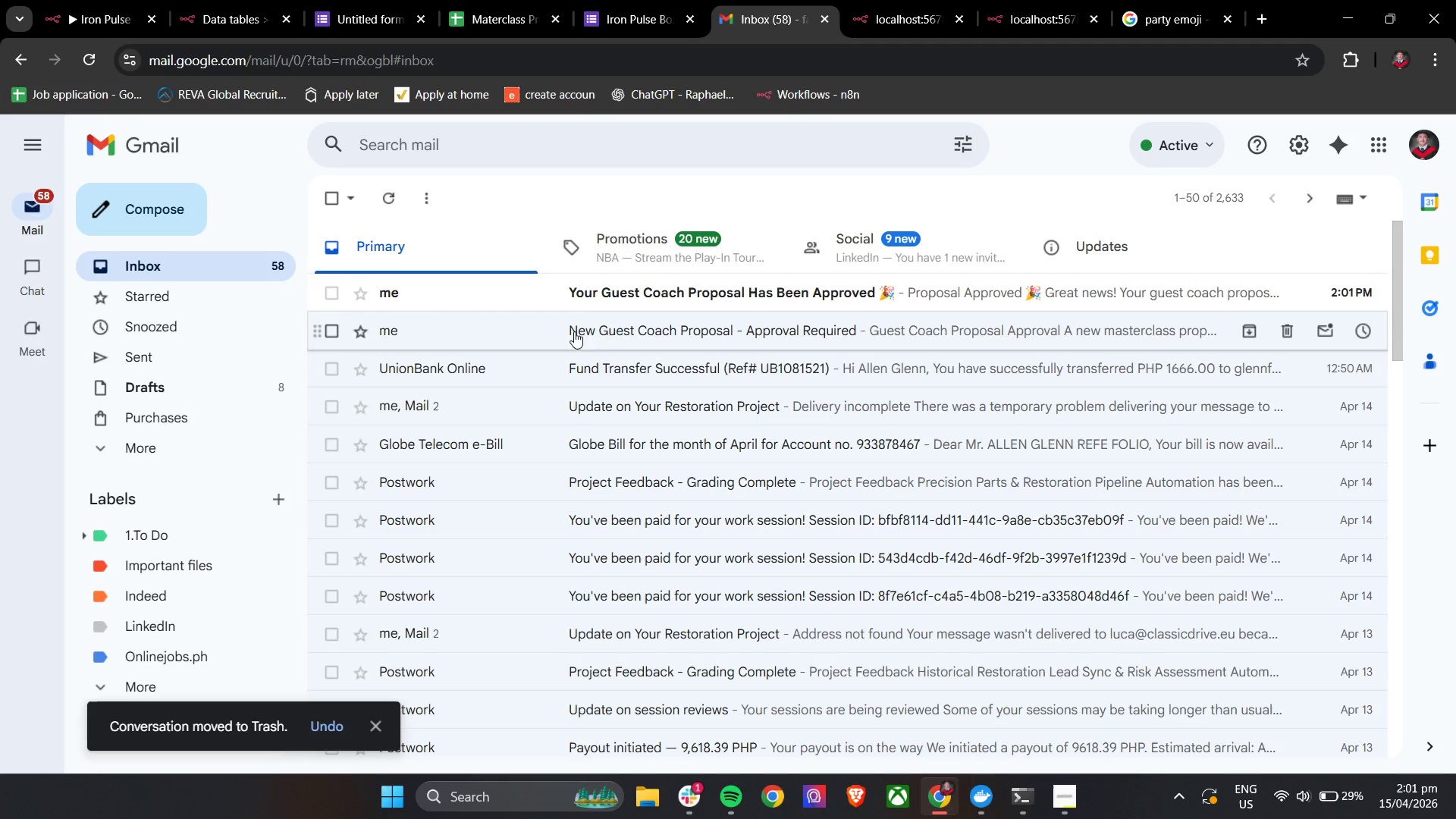 
left_click([637, 294])
 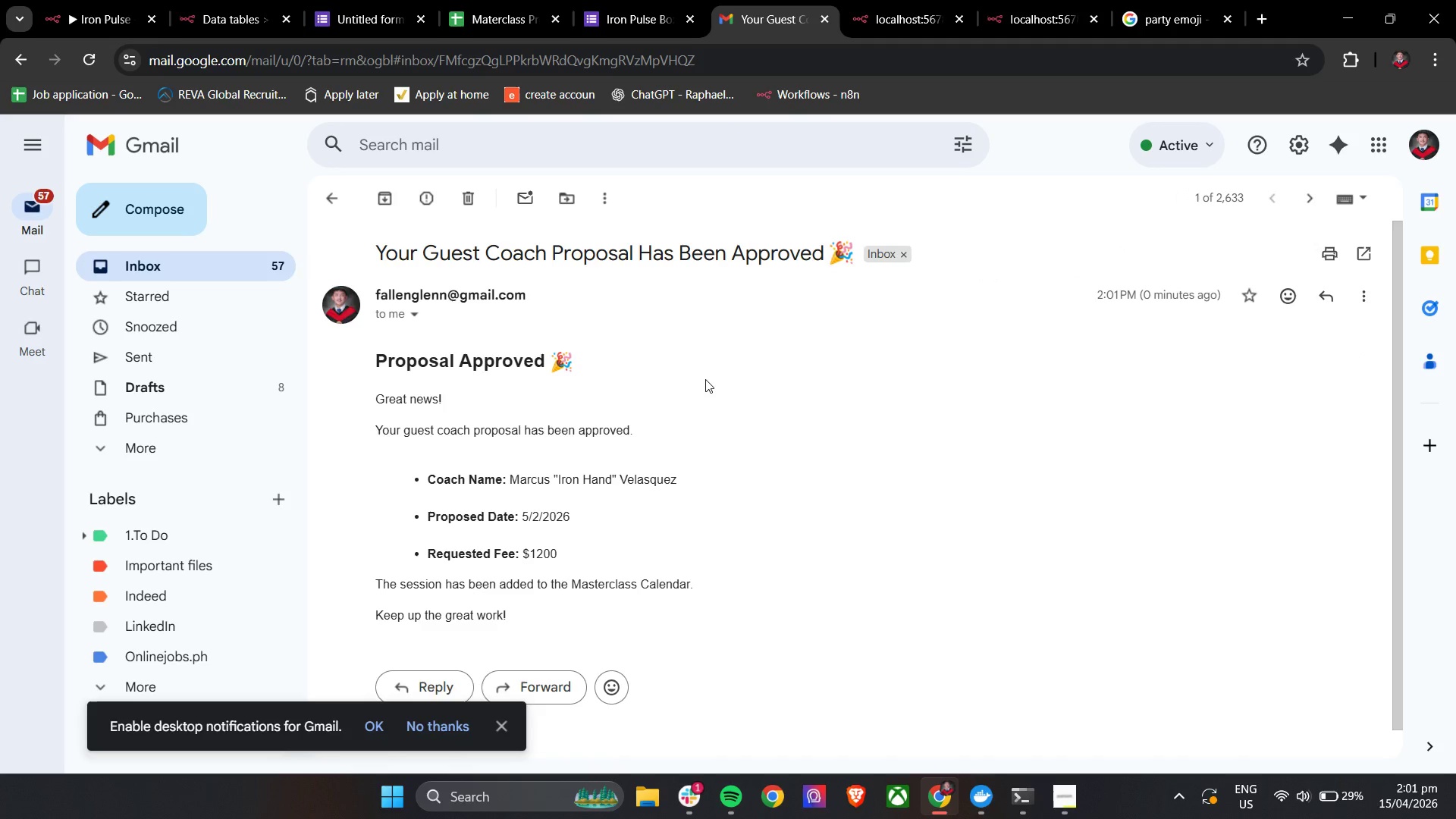 
scroll: coordinate [705, 379], scroll_direction: down, amount: 3.0
 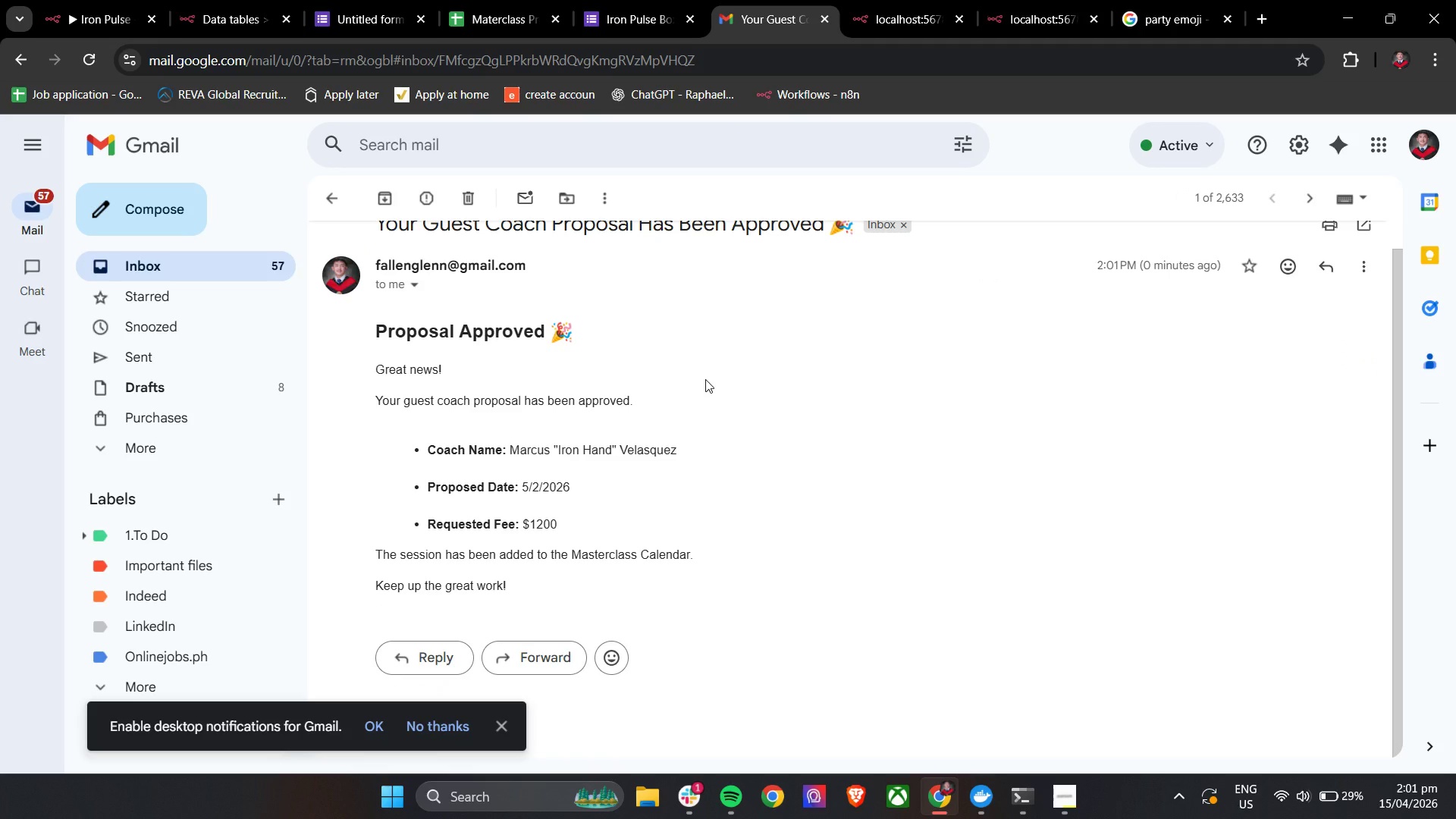 
scroll: coordinate [726, 457], scroll_direction: up, amount: 3.0
 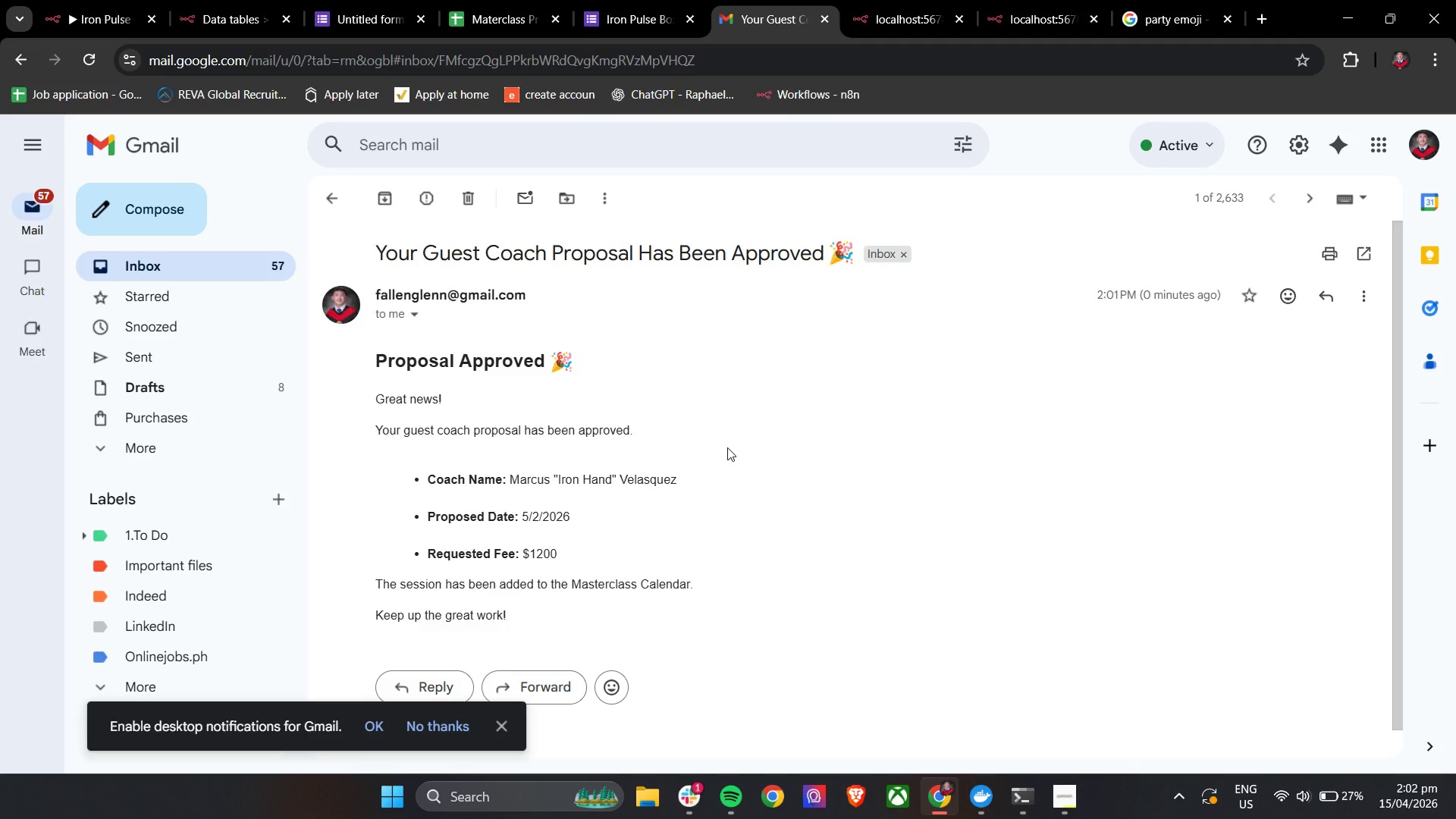 
wait(51.09)
 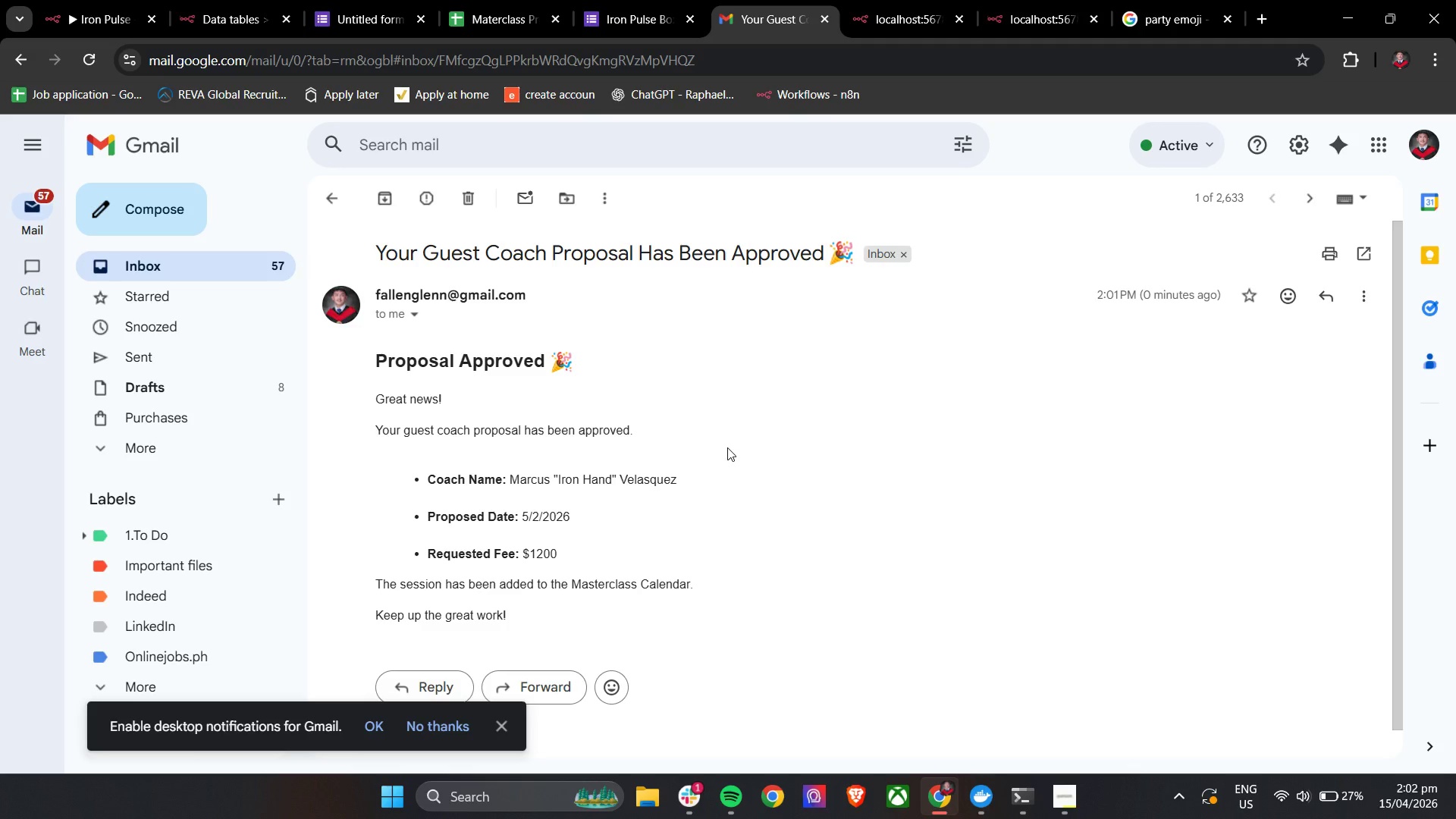 
left_click([932, 5])
 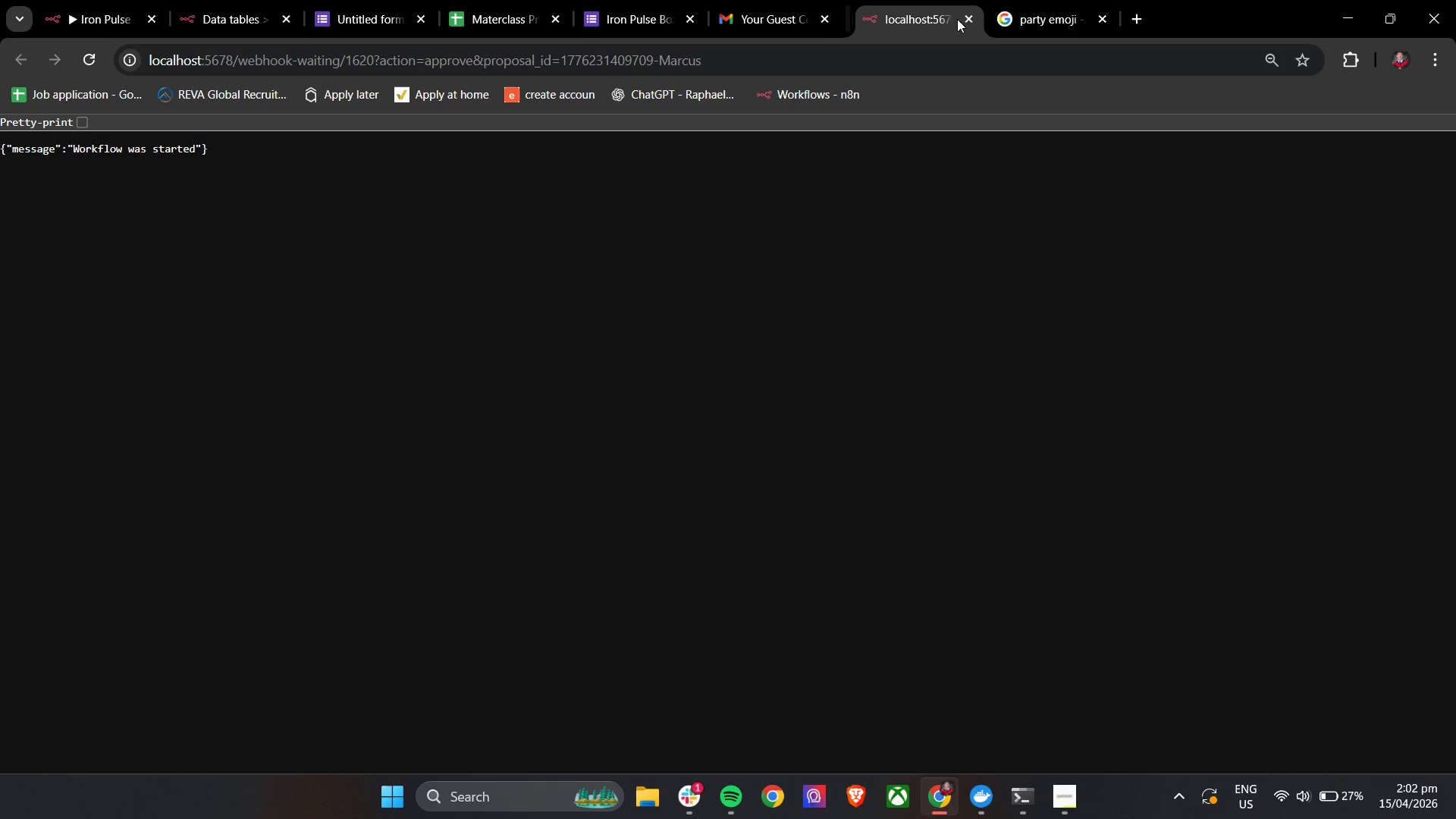 
left_click([957, 19])
 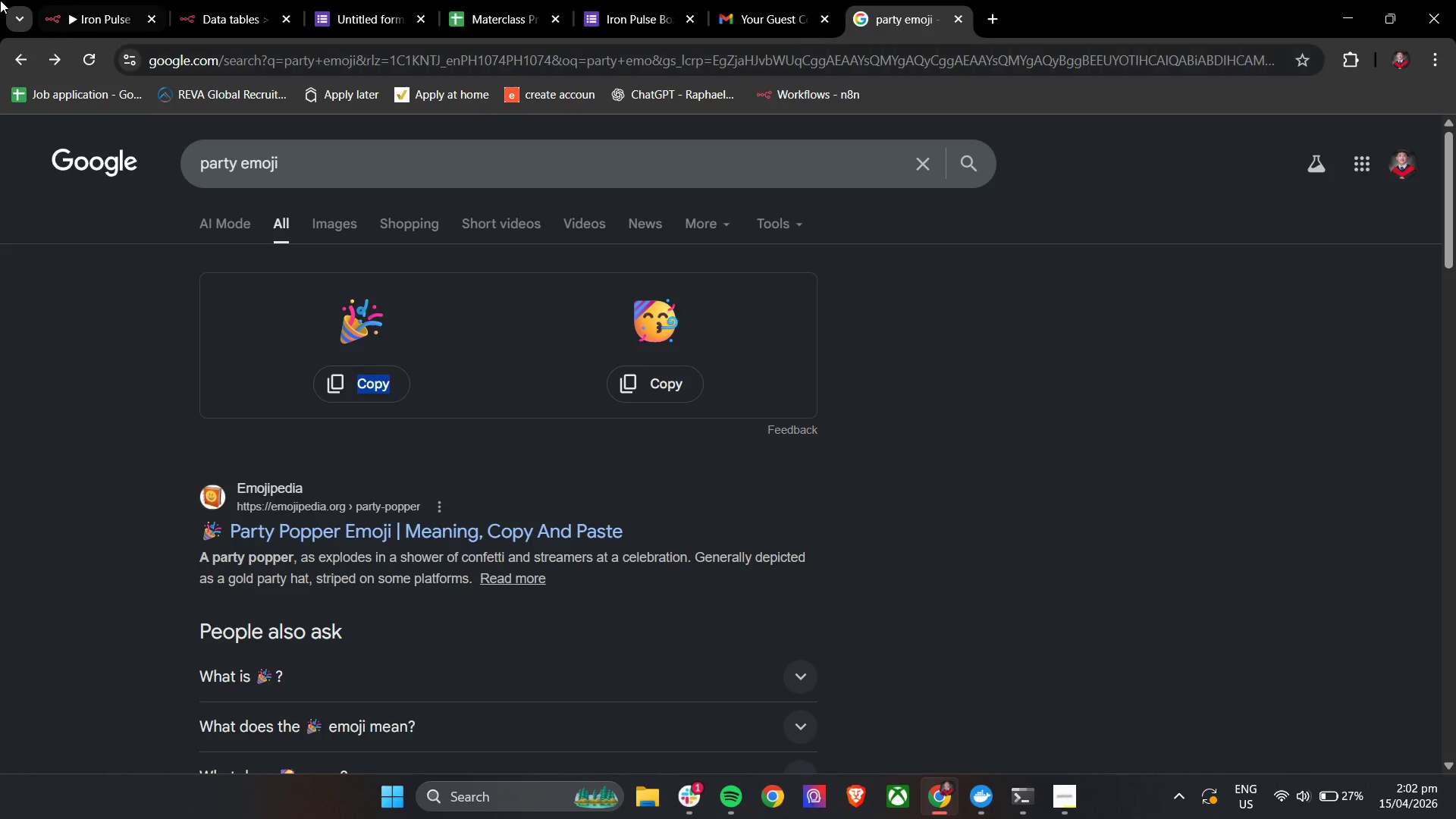 
left_click([77, 0])
 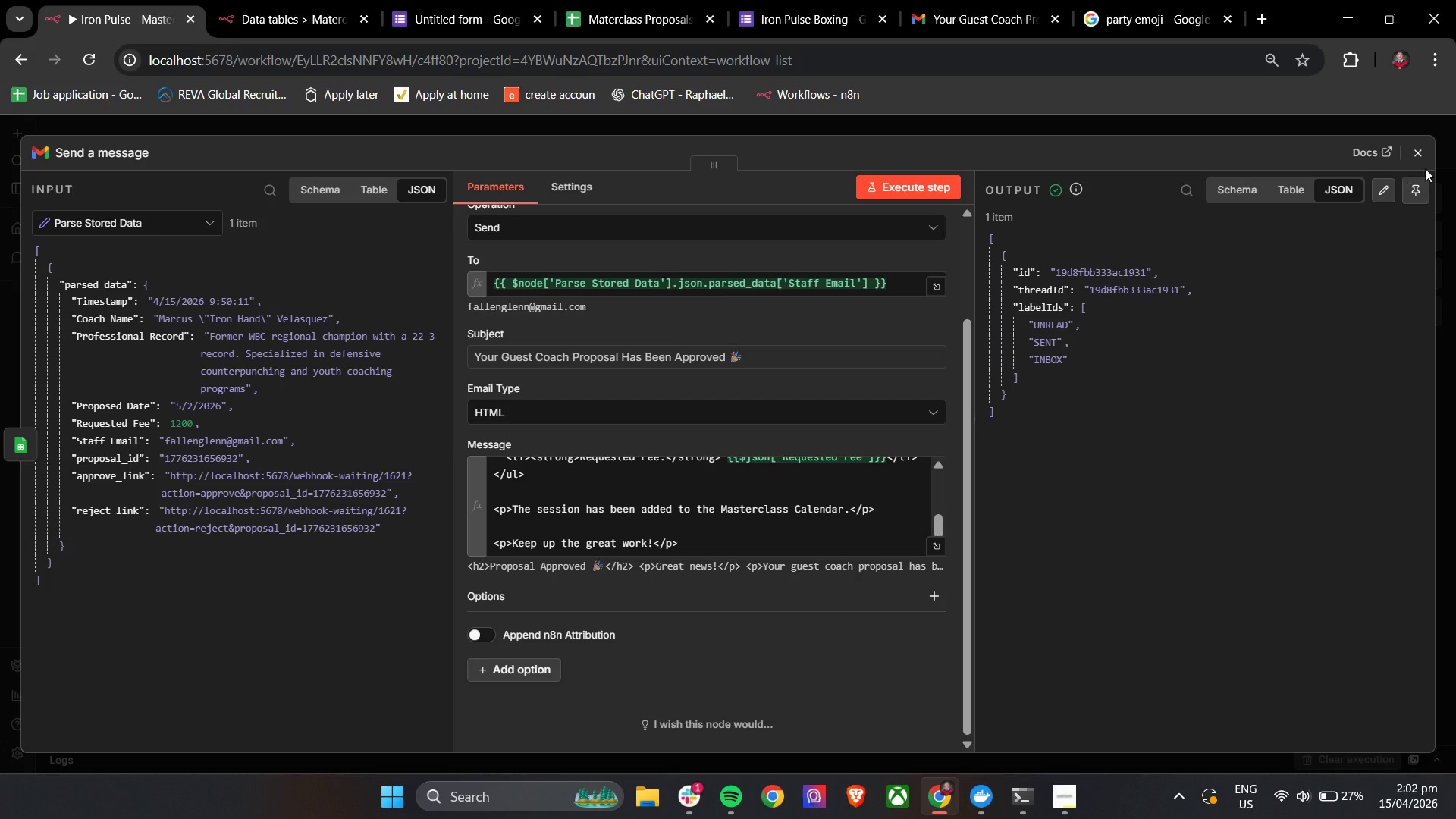 
left_click([1424, 155])
 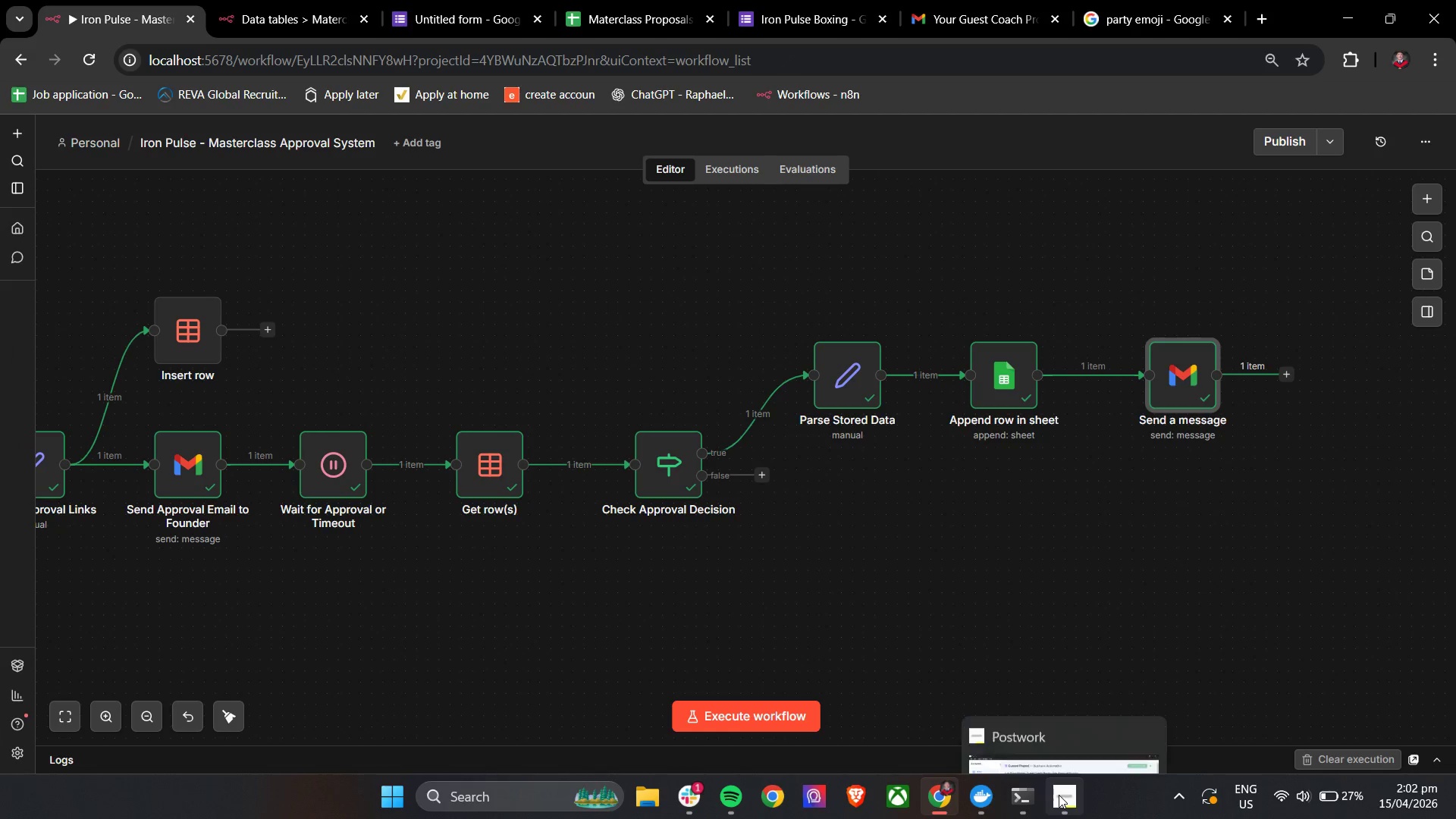 
left_click([1059, 795])